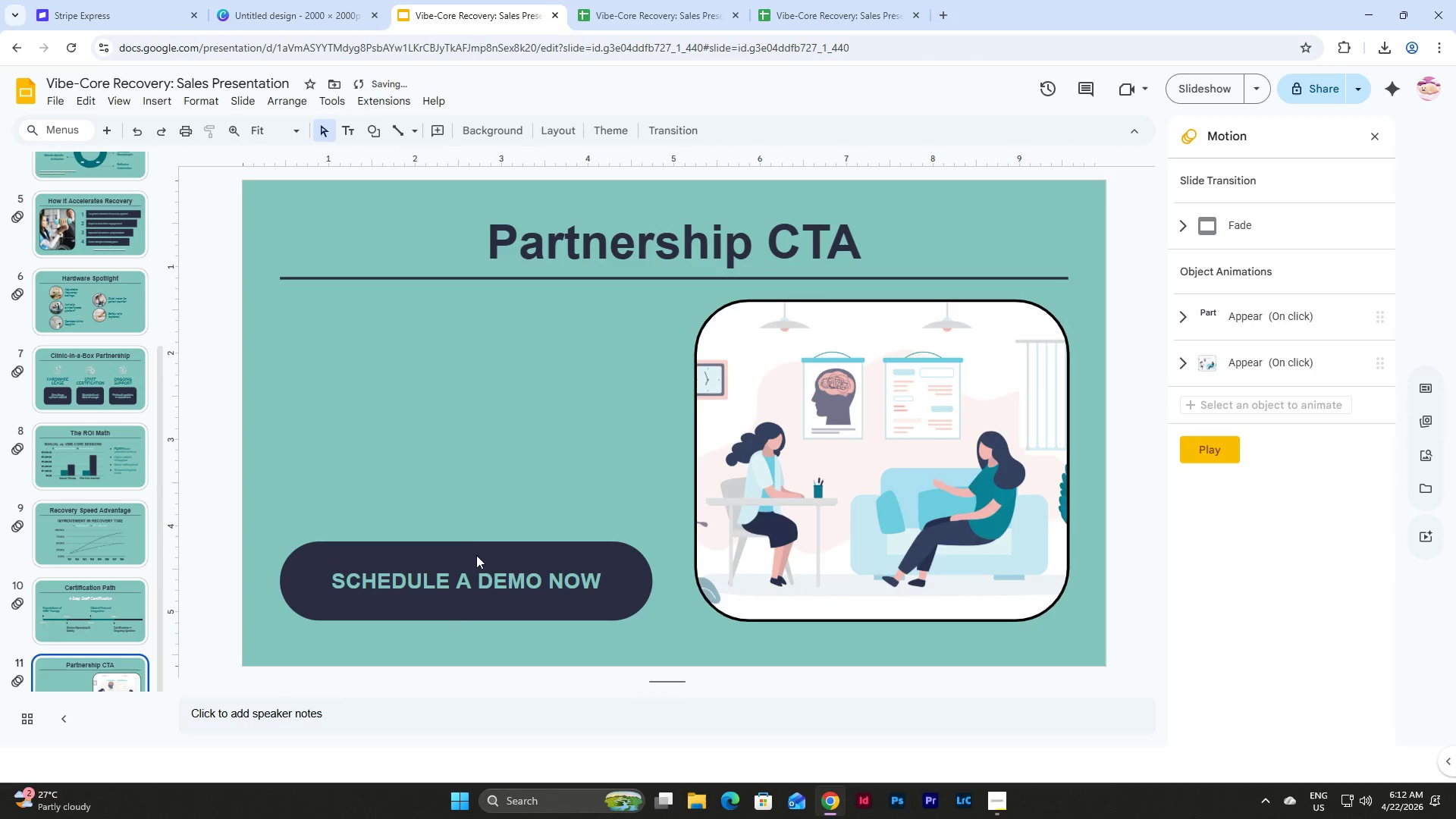 
double_click([458, 563])
 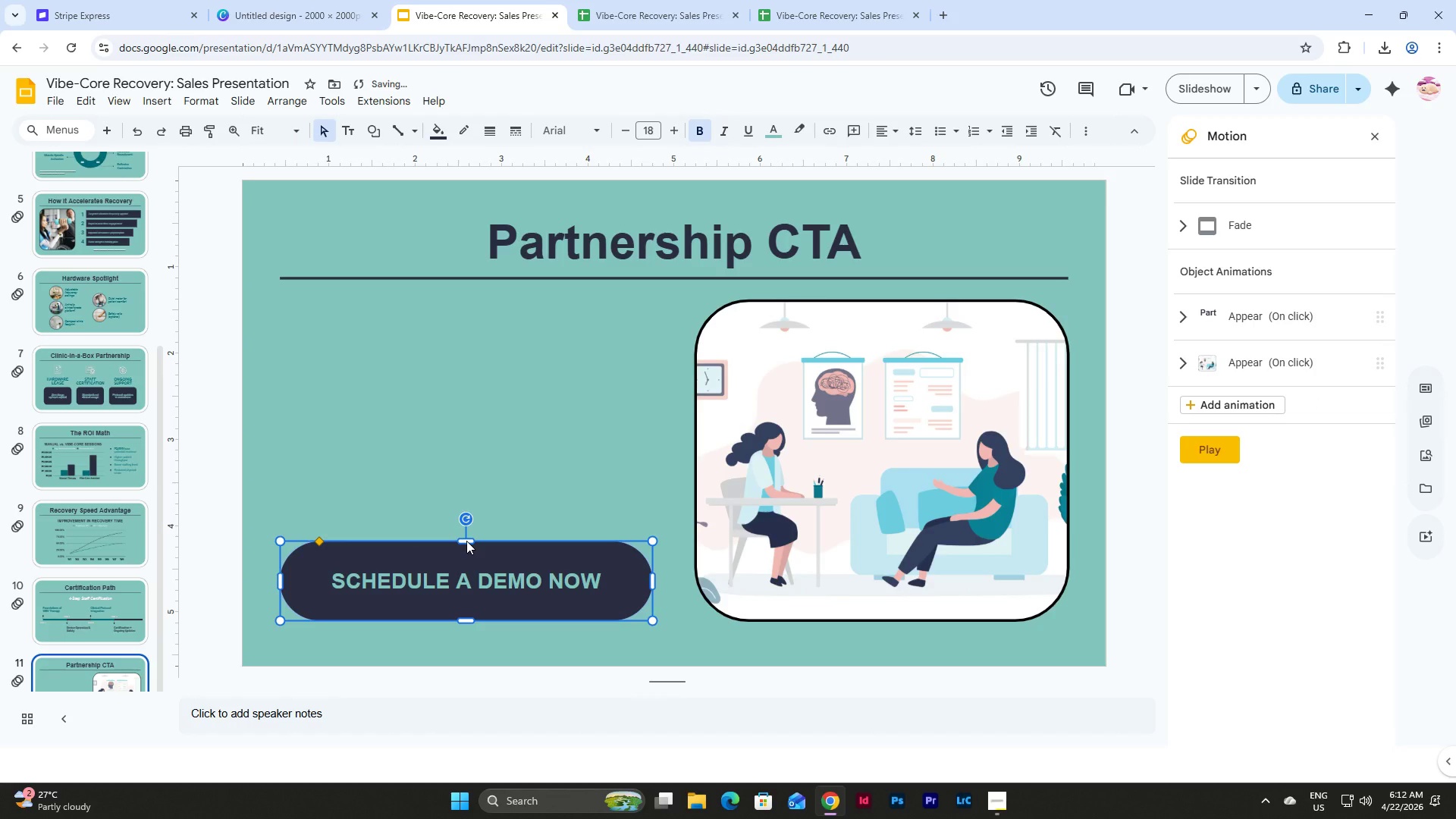 
left_click_drag(start_coordinate=[466, 540], to_coordinate=[467, 553])
 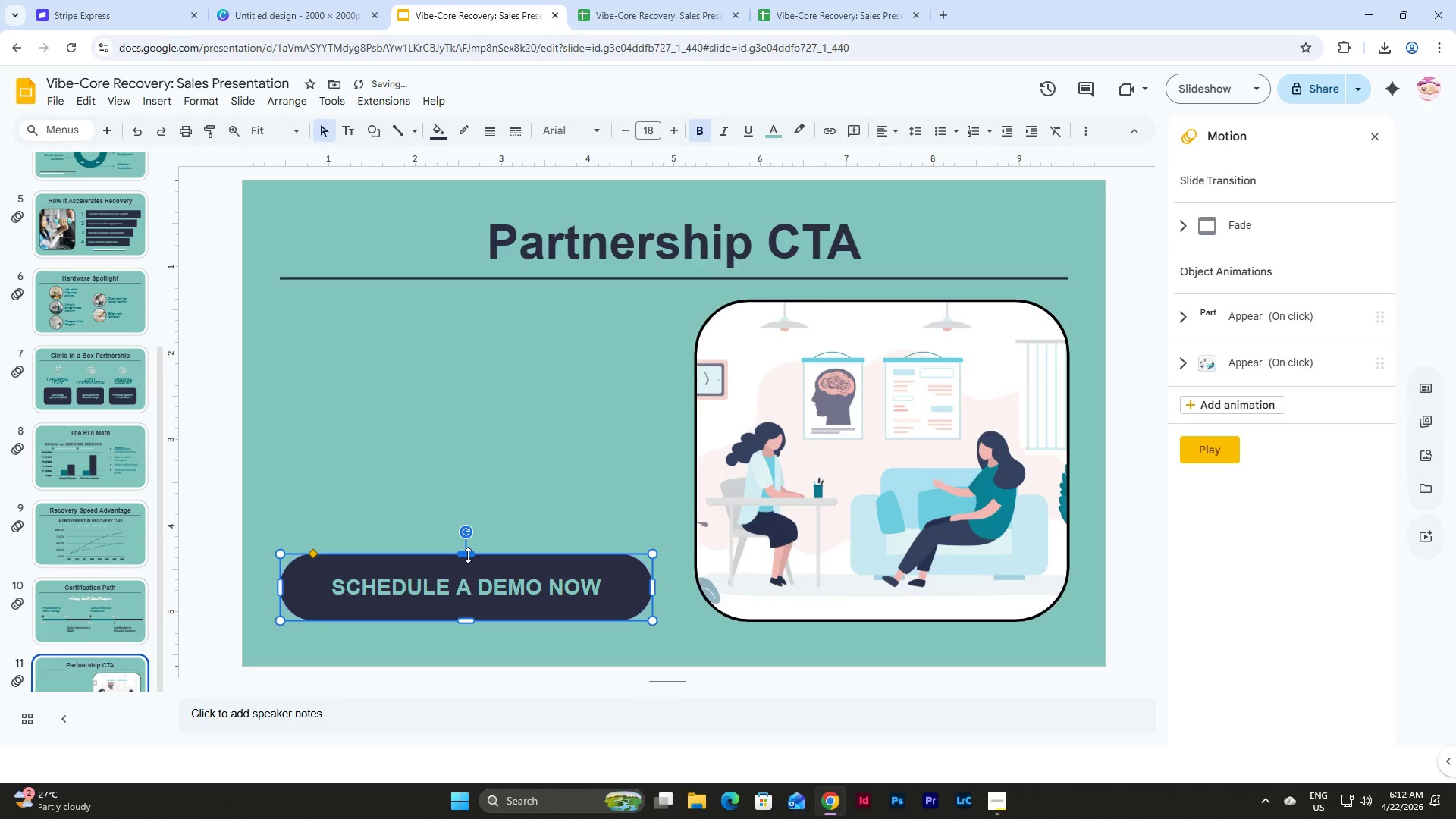 
left_click_drag(start_coordinate=[468, 554], to_coordinate=[468, 558])
 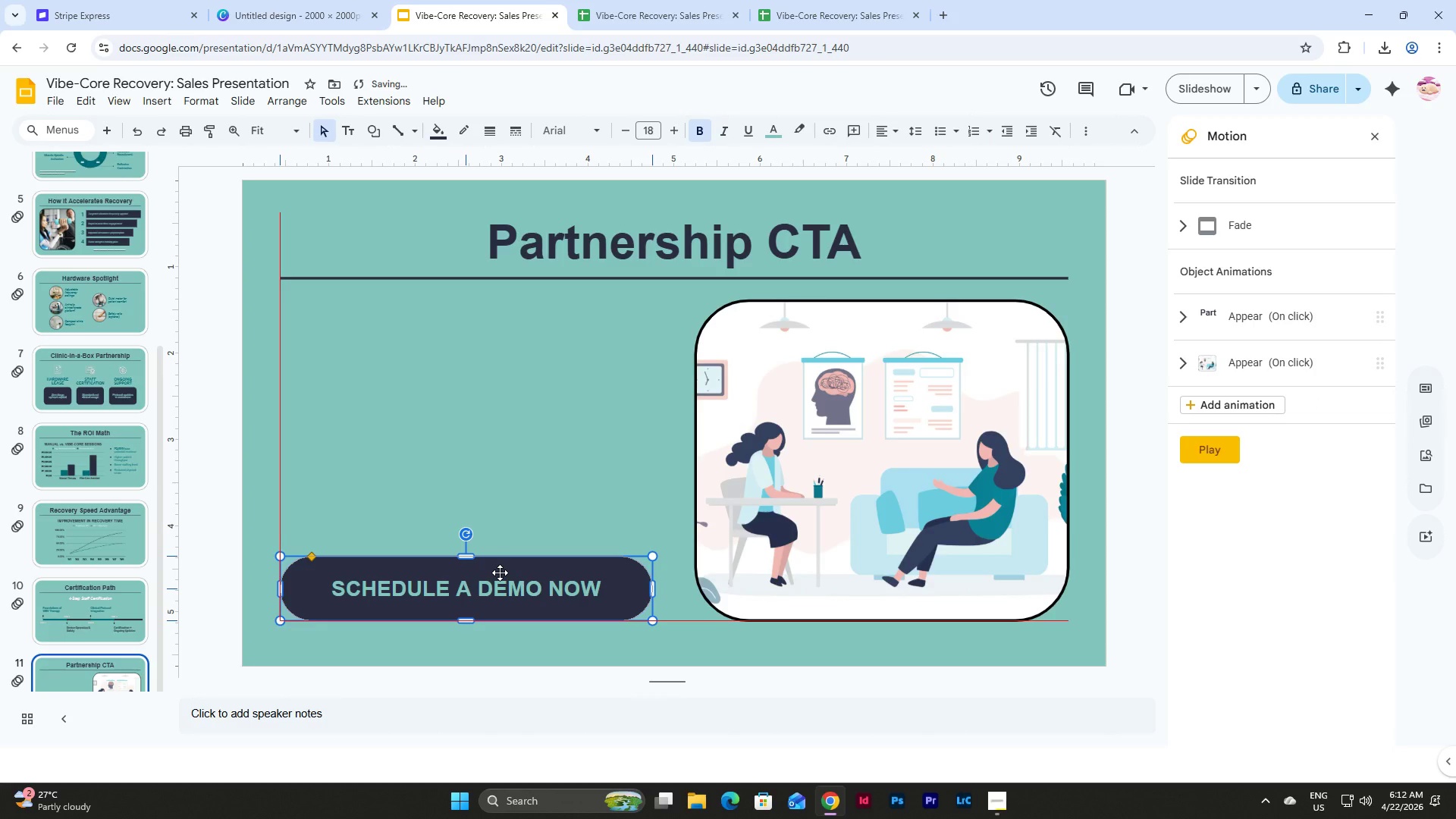 
left_click([572, 509])
 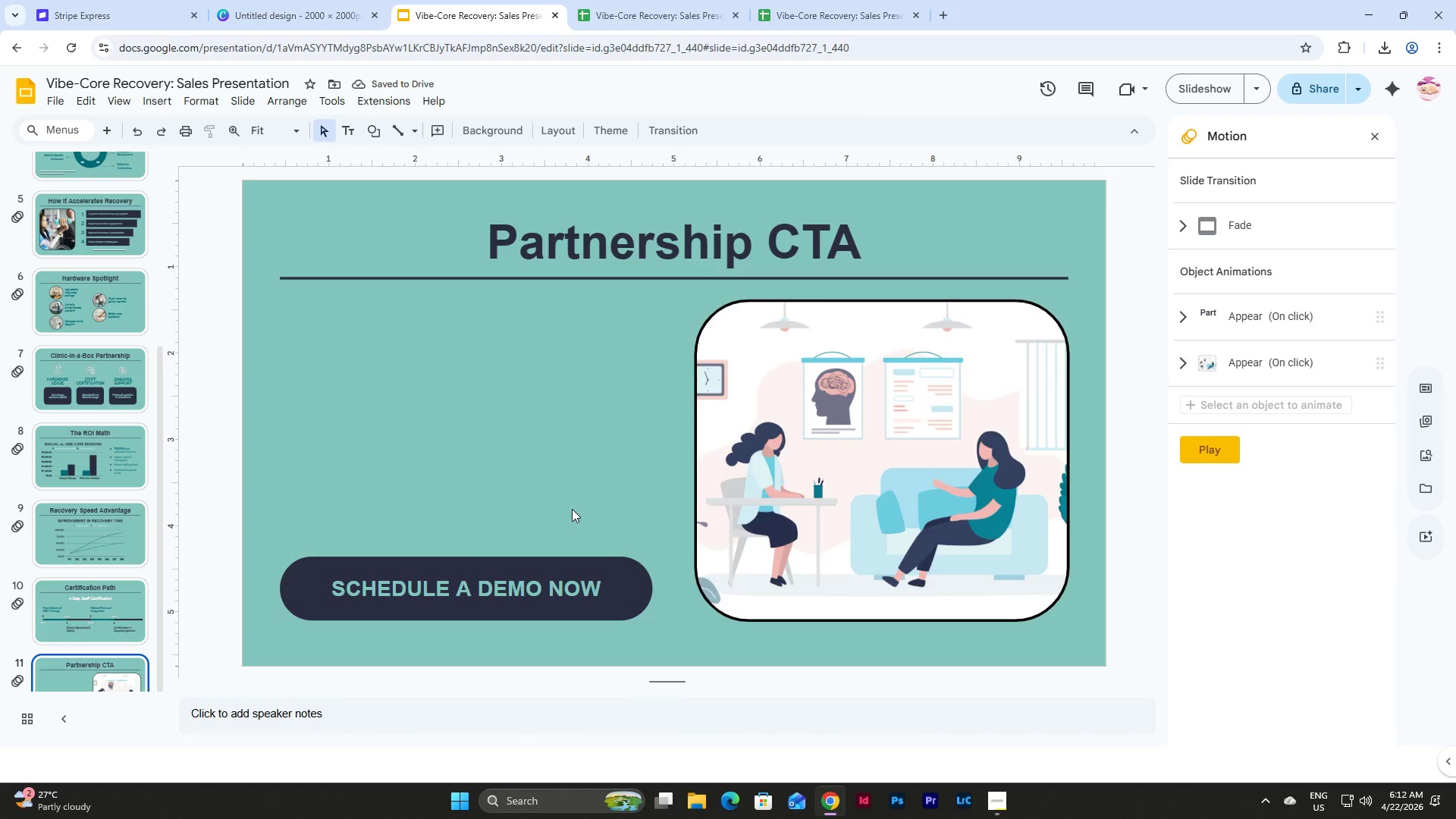 
left_click_drag(start_coordinate=[441, 513], to_coordinate=[582, 629])
 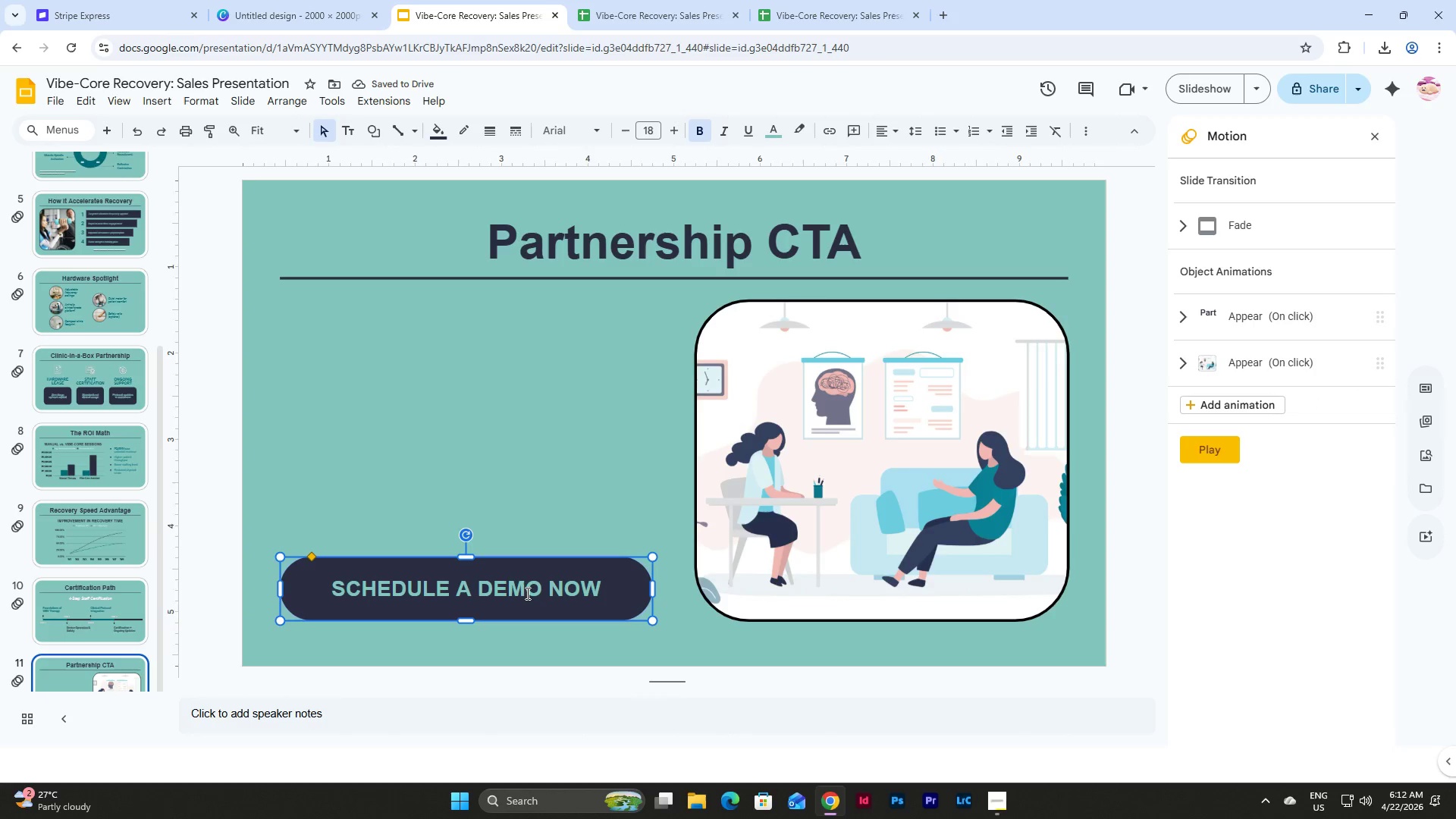 
left_click_drag(start_coordinate=[526, 593], to_coordinate=[533, 593])
 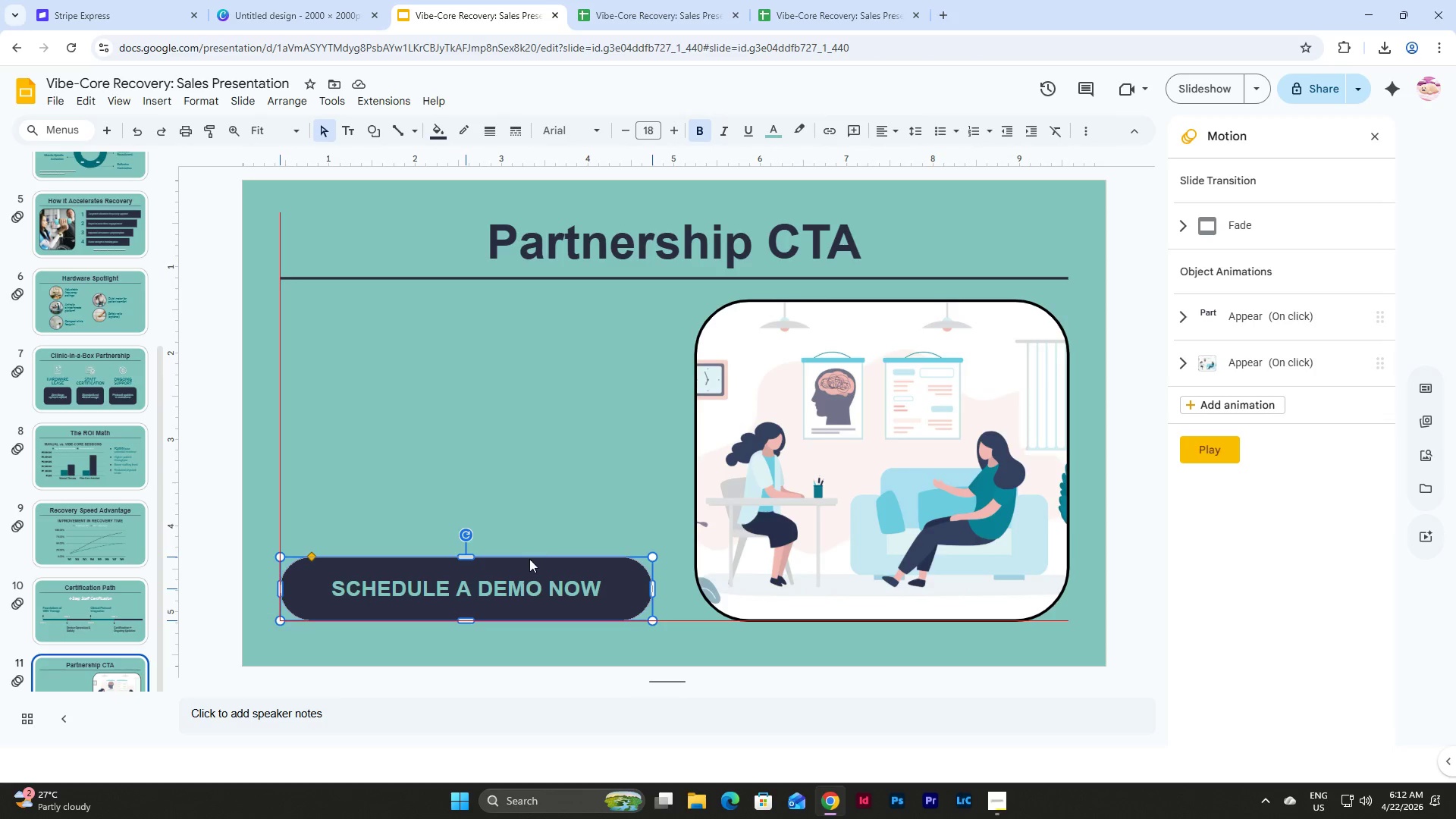 
left_click([557, 490])
 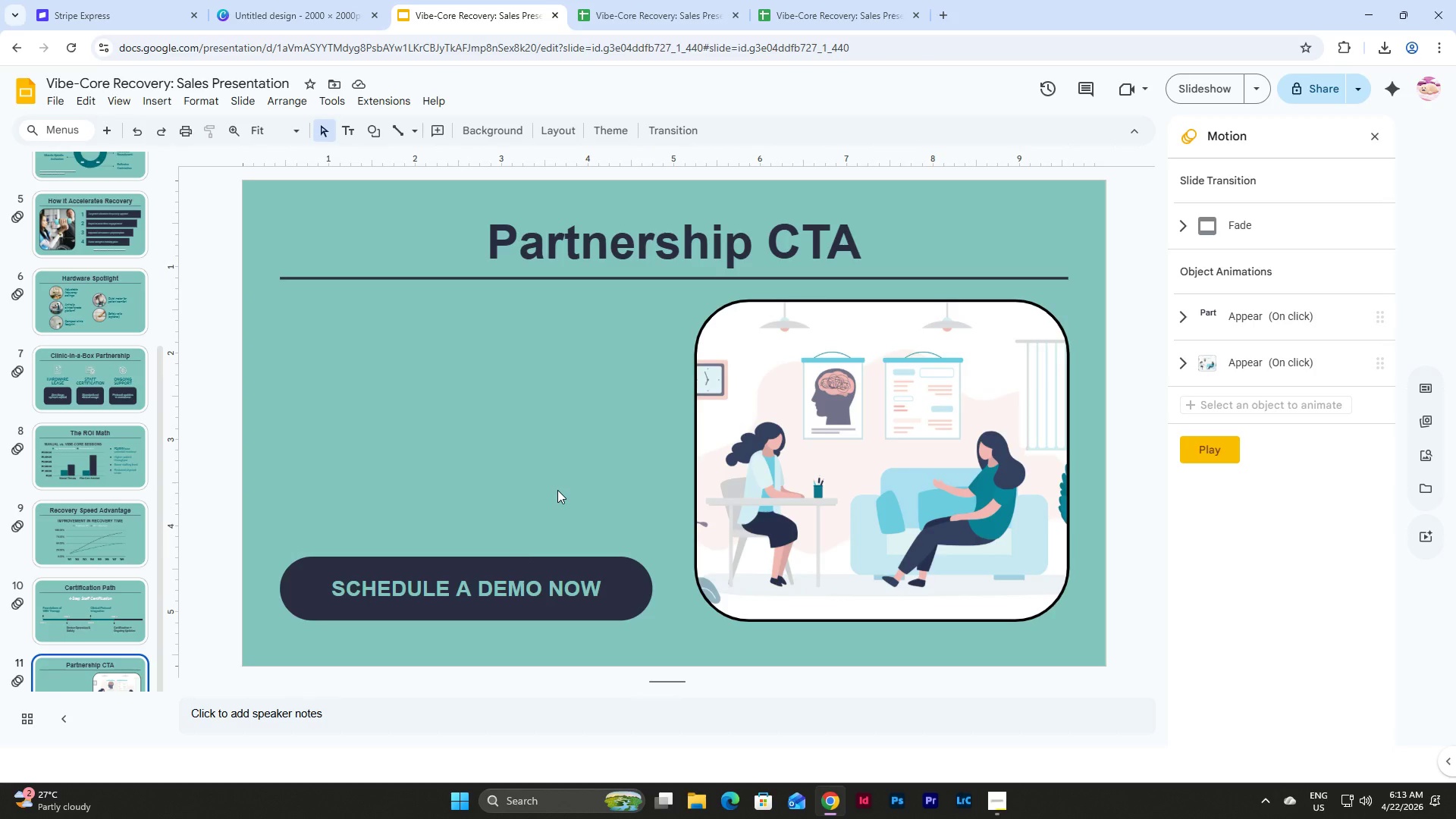 
wait(13.28)
 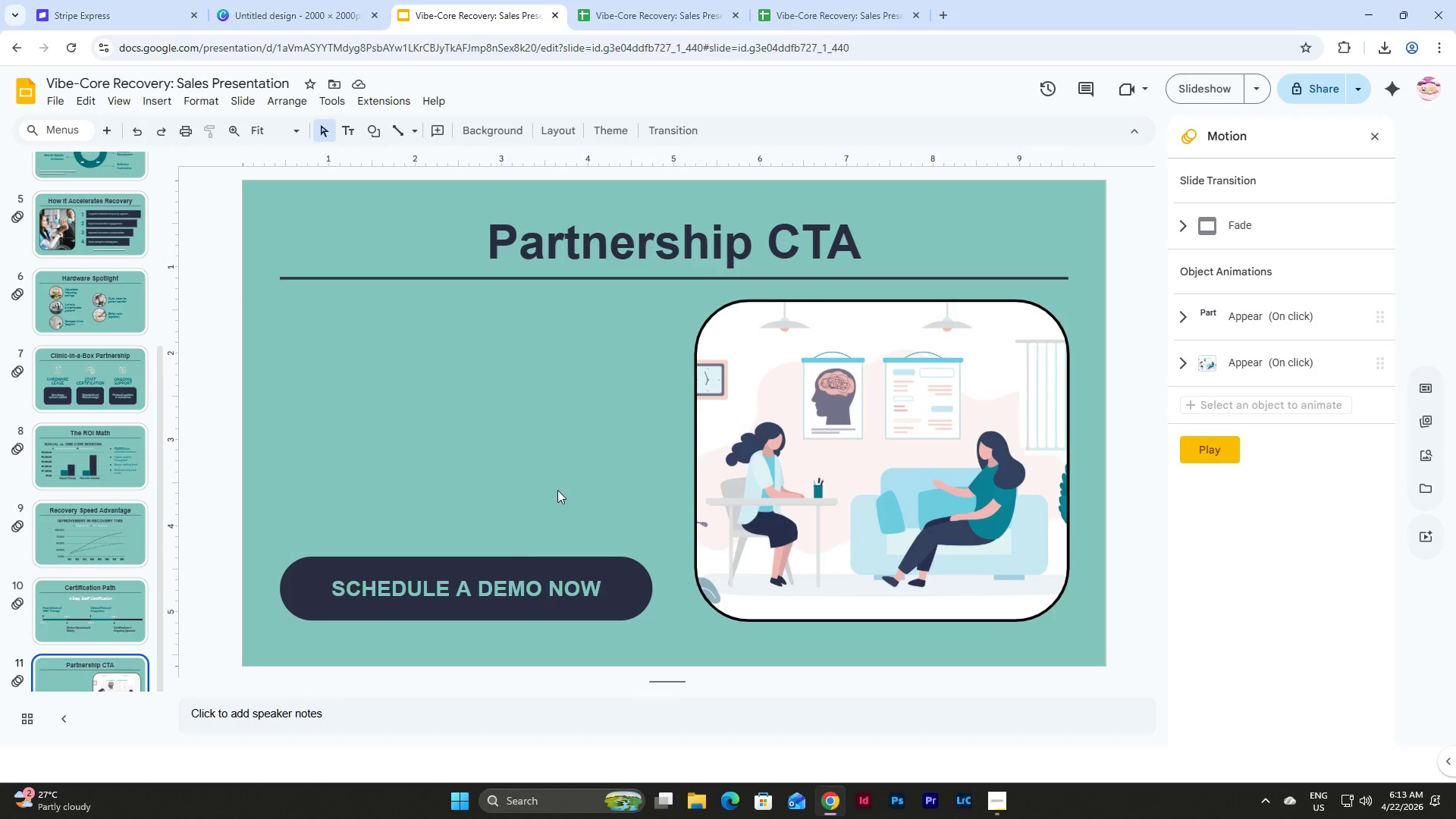 
left_click([345, 130])
 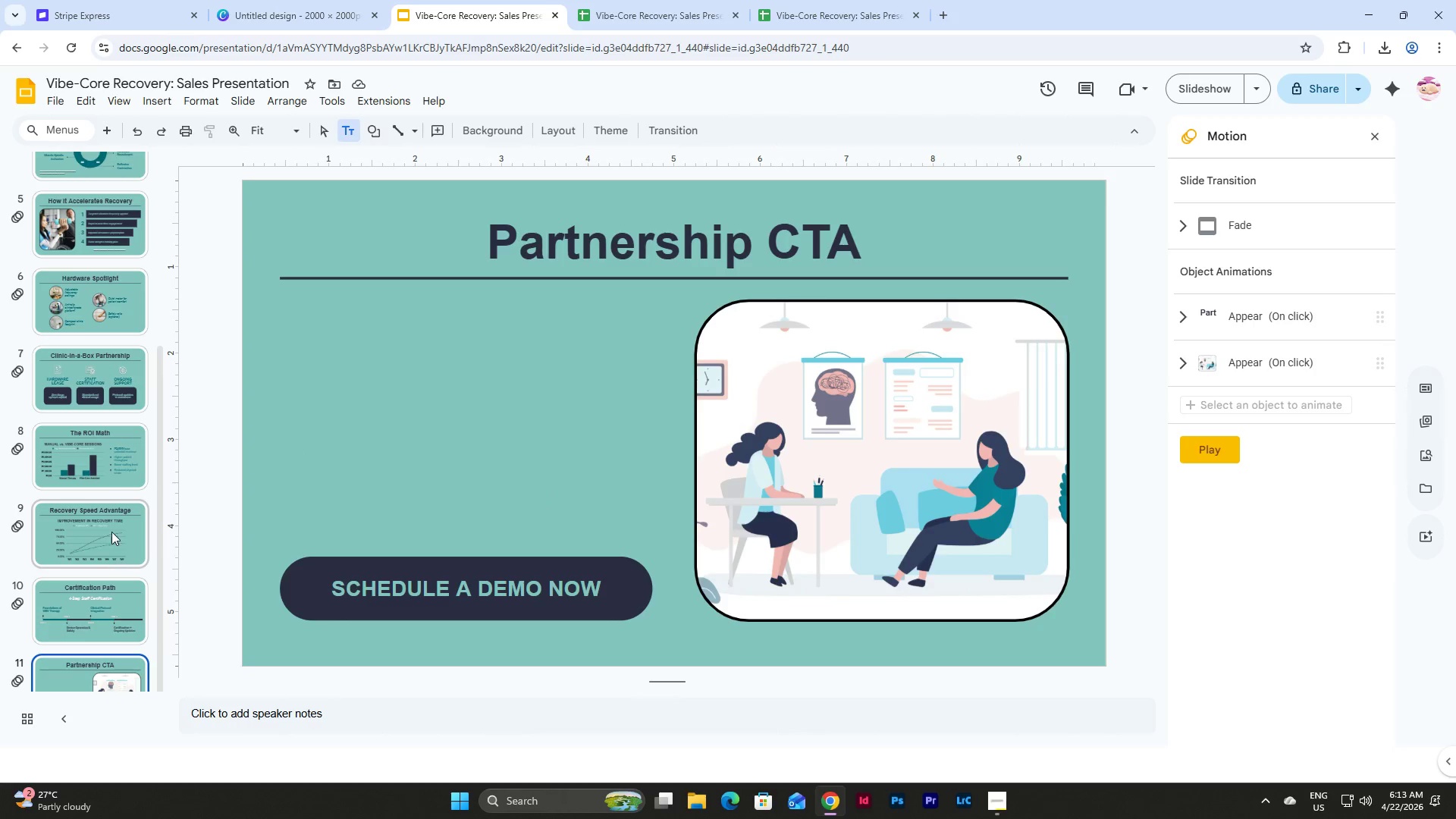 
left_click([107, 458])
 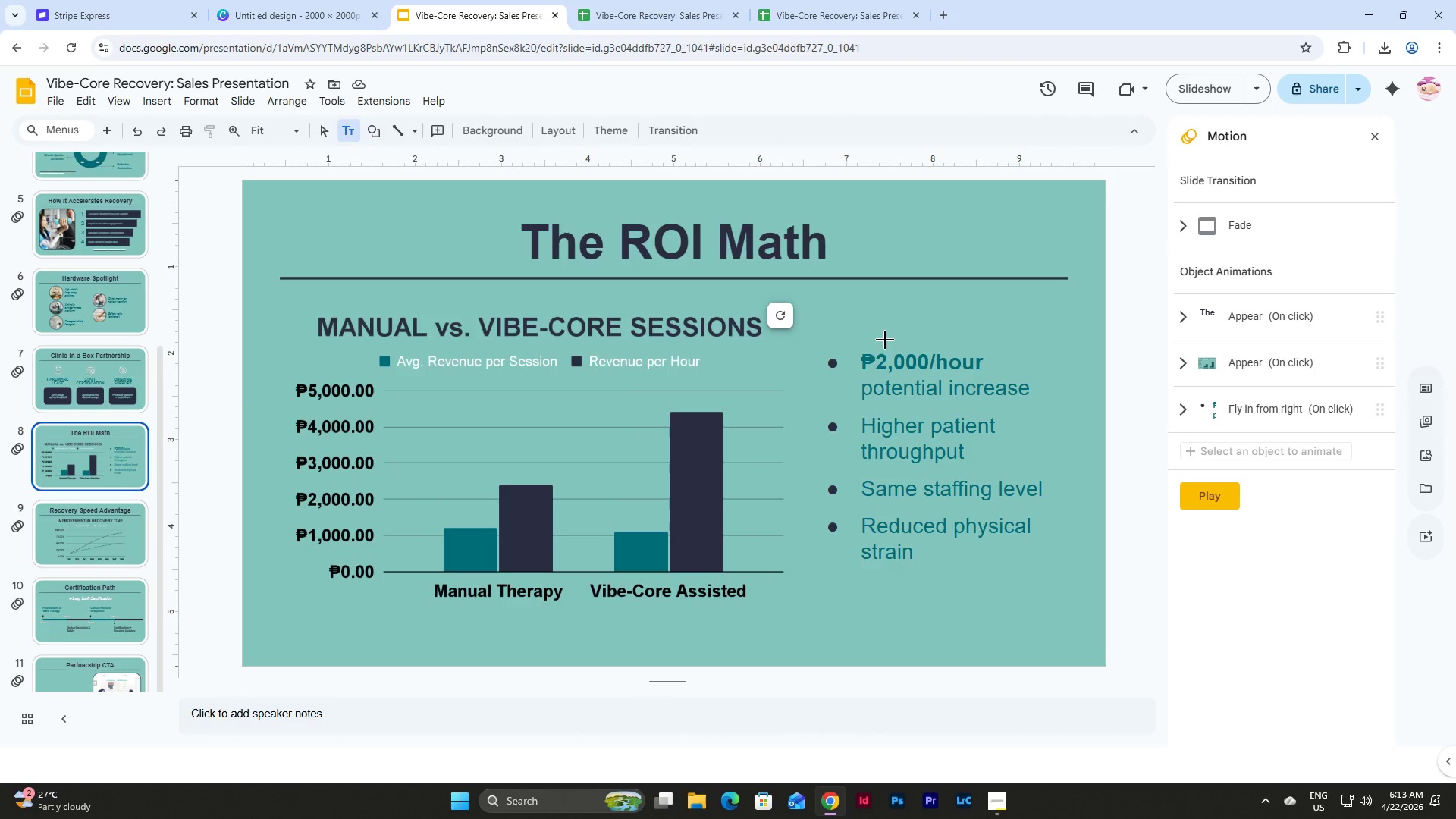 
key(Escape)
 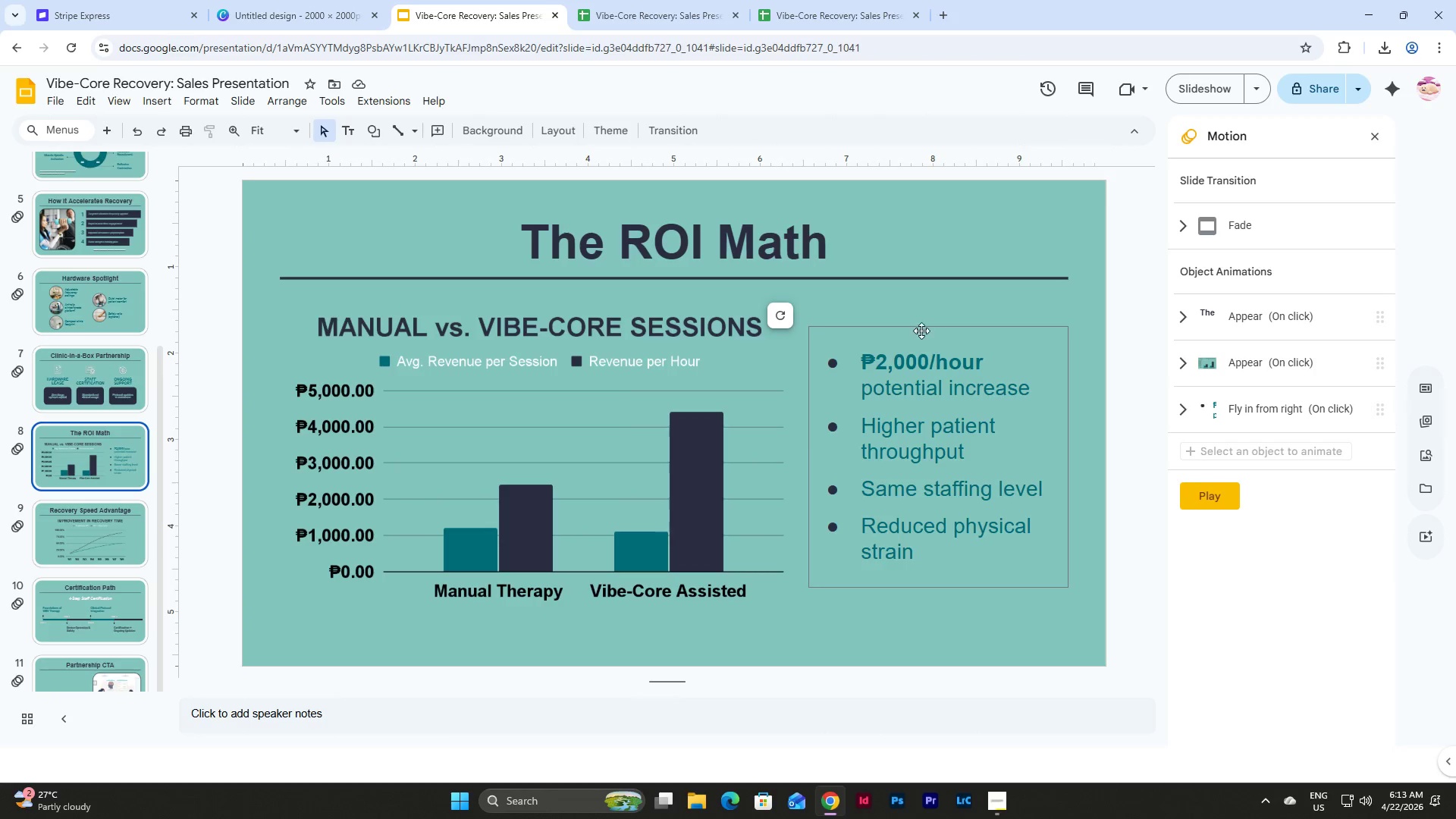 
left_click([921, 331])
 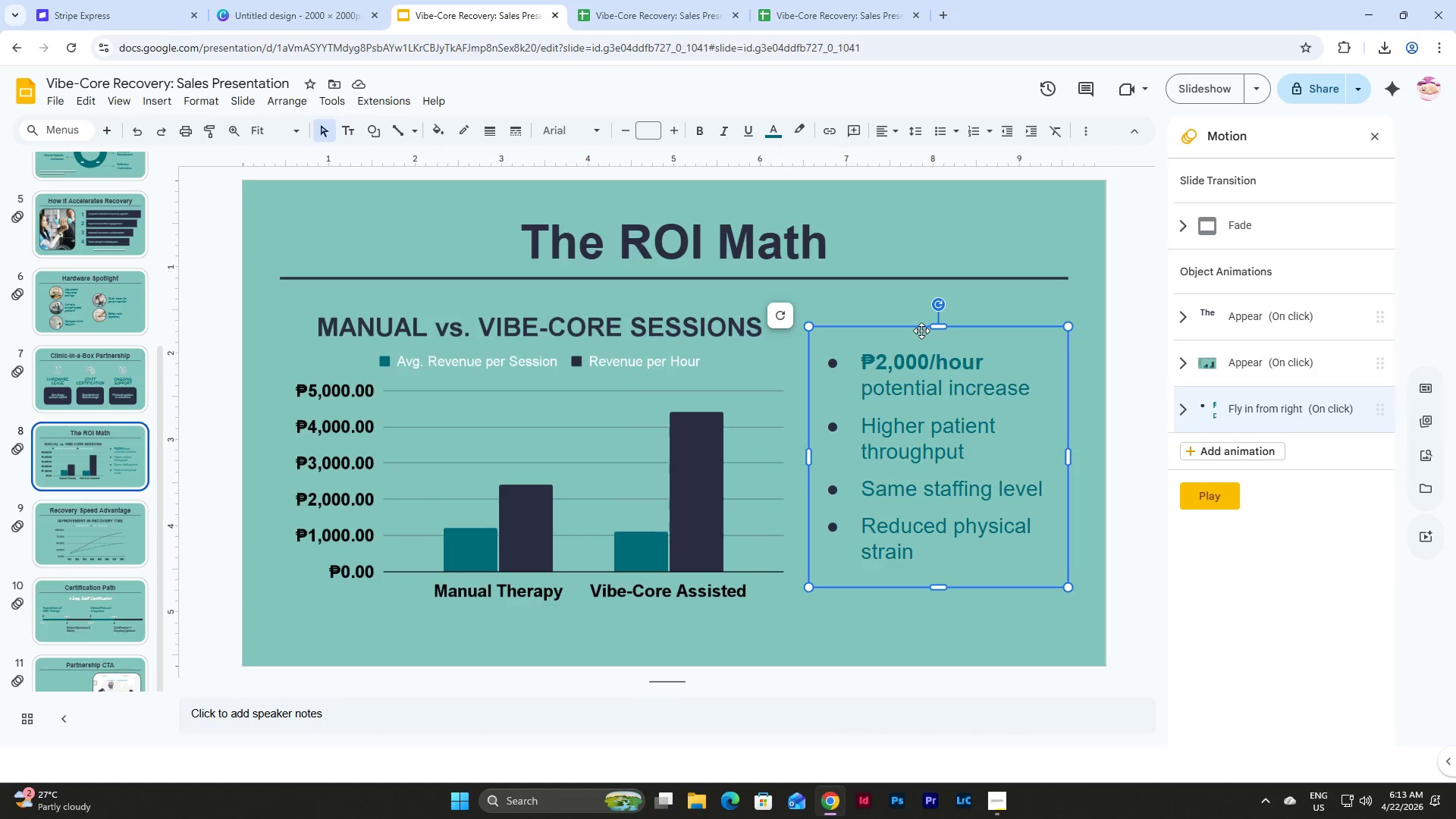 
key(Control+C)
 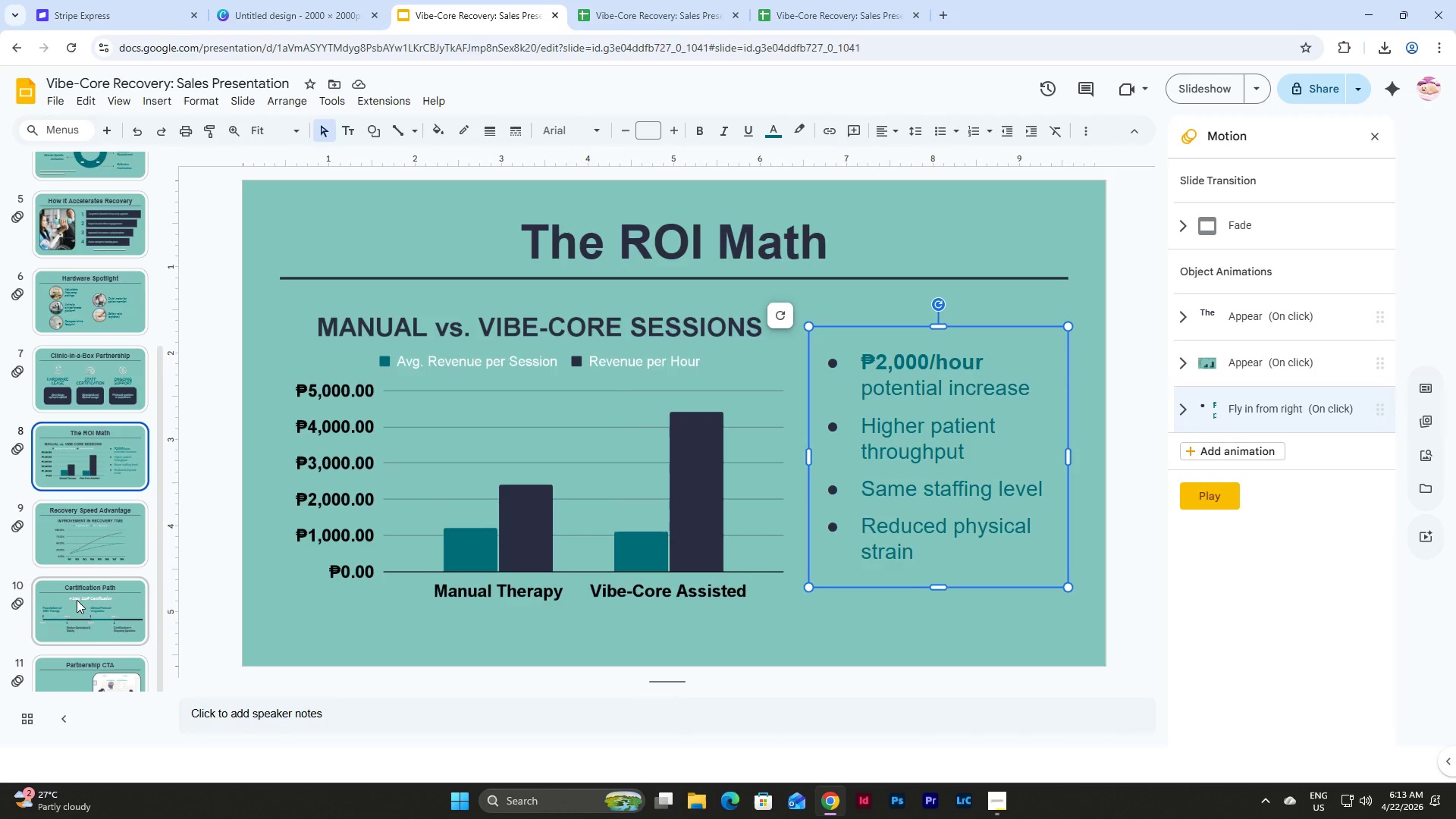 
left_click([98, 680])
 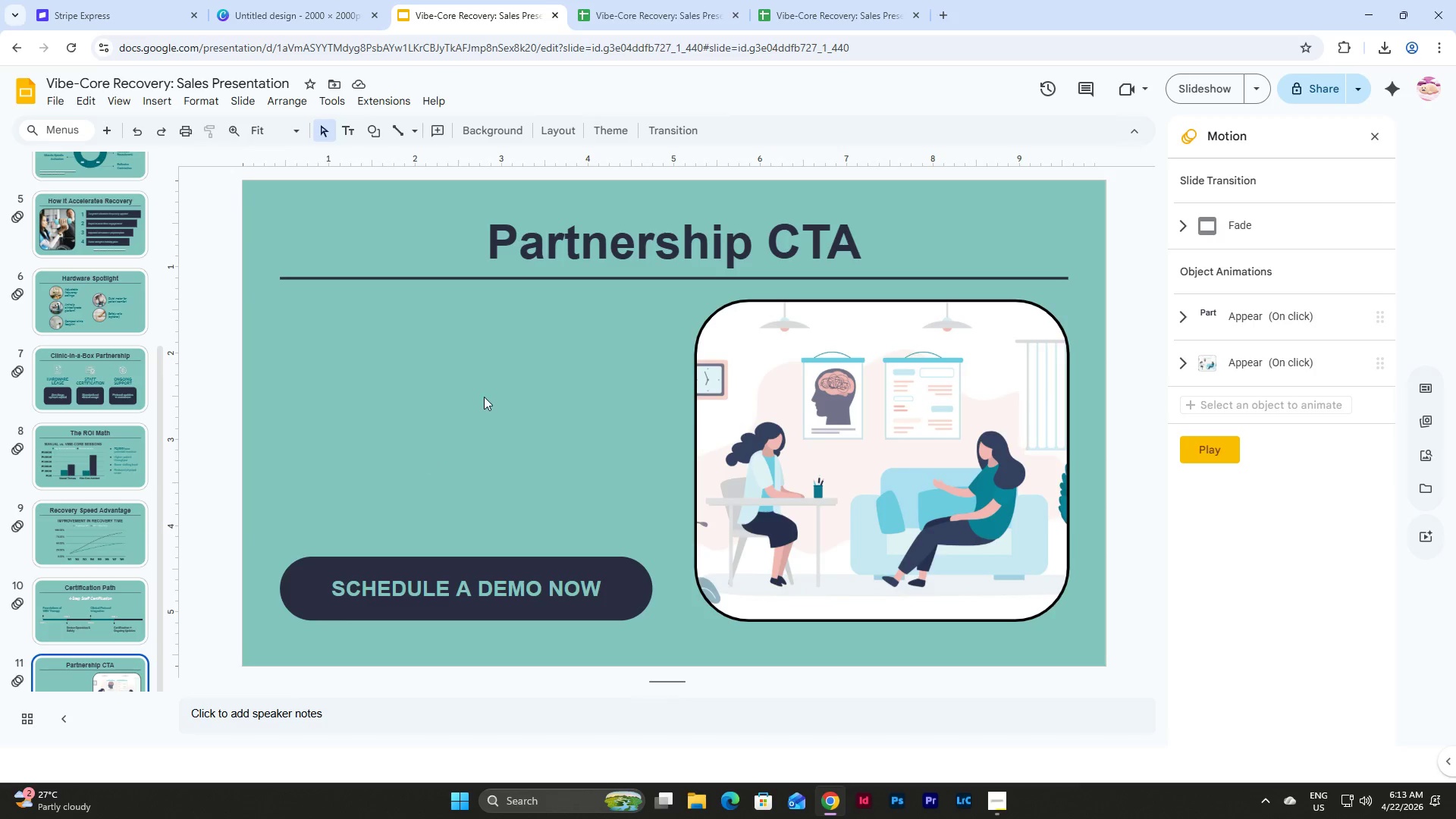 
scroll: coordinate [83, 600], scroll_direction: down, amount: 4.0
 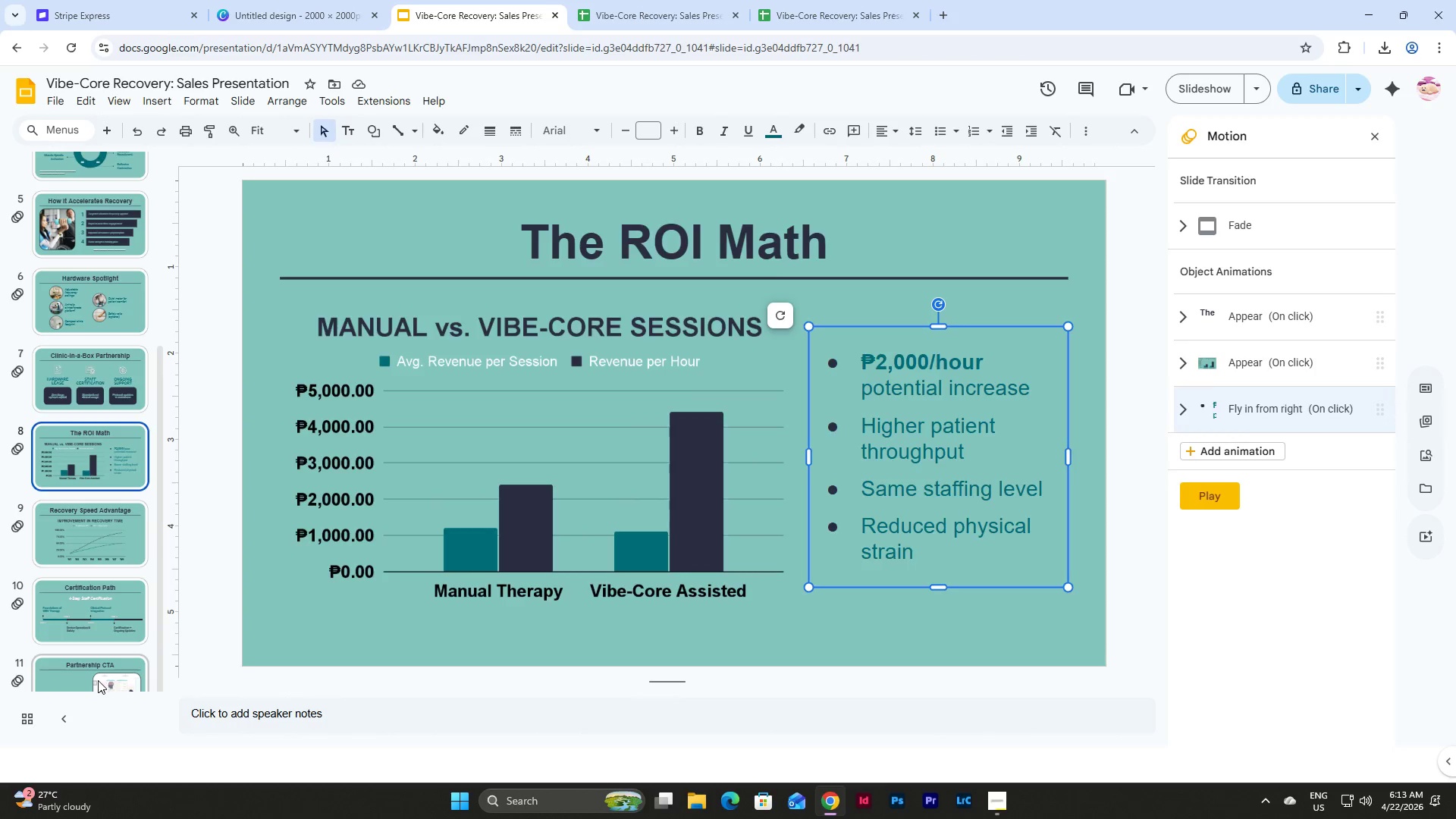 
double_click([485, 394])
 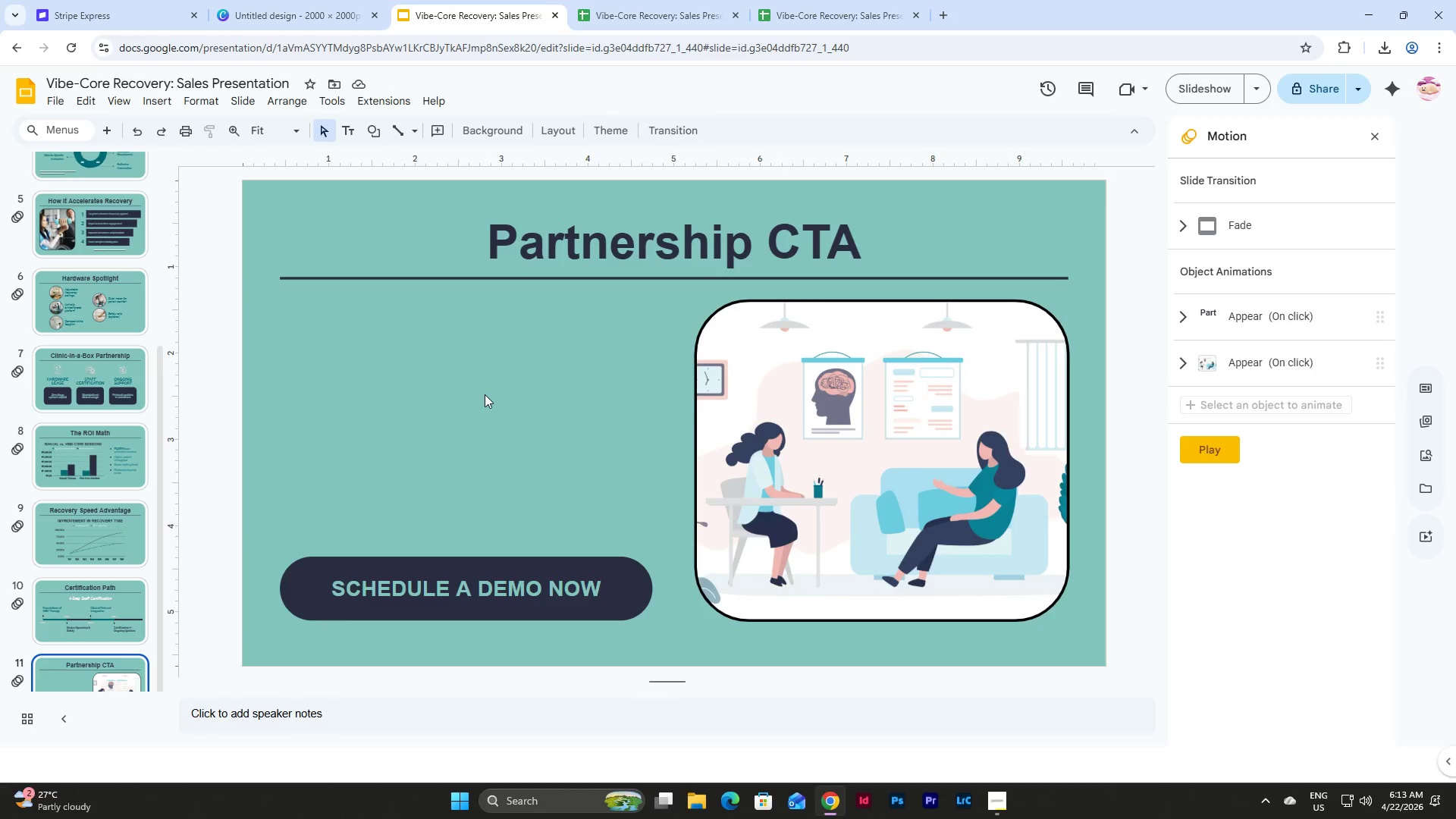 
key(Control+V)
 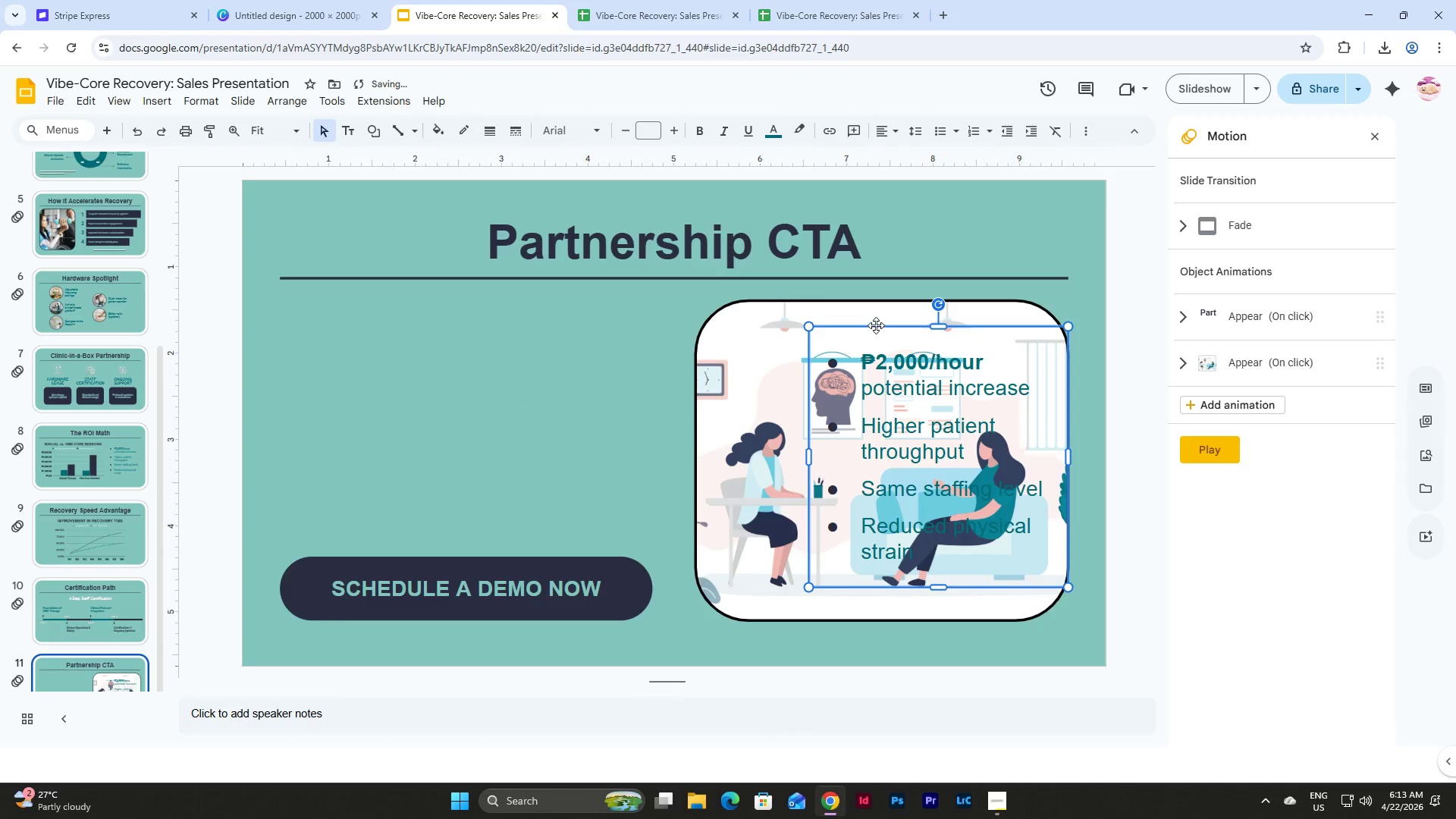 
left_click_drag(start_coordinate=[878, 328], to_coordinate=[351, 300])
 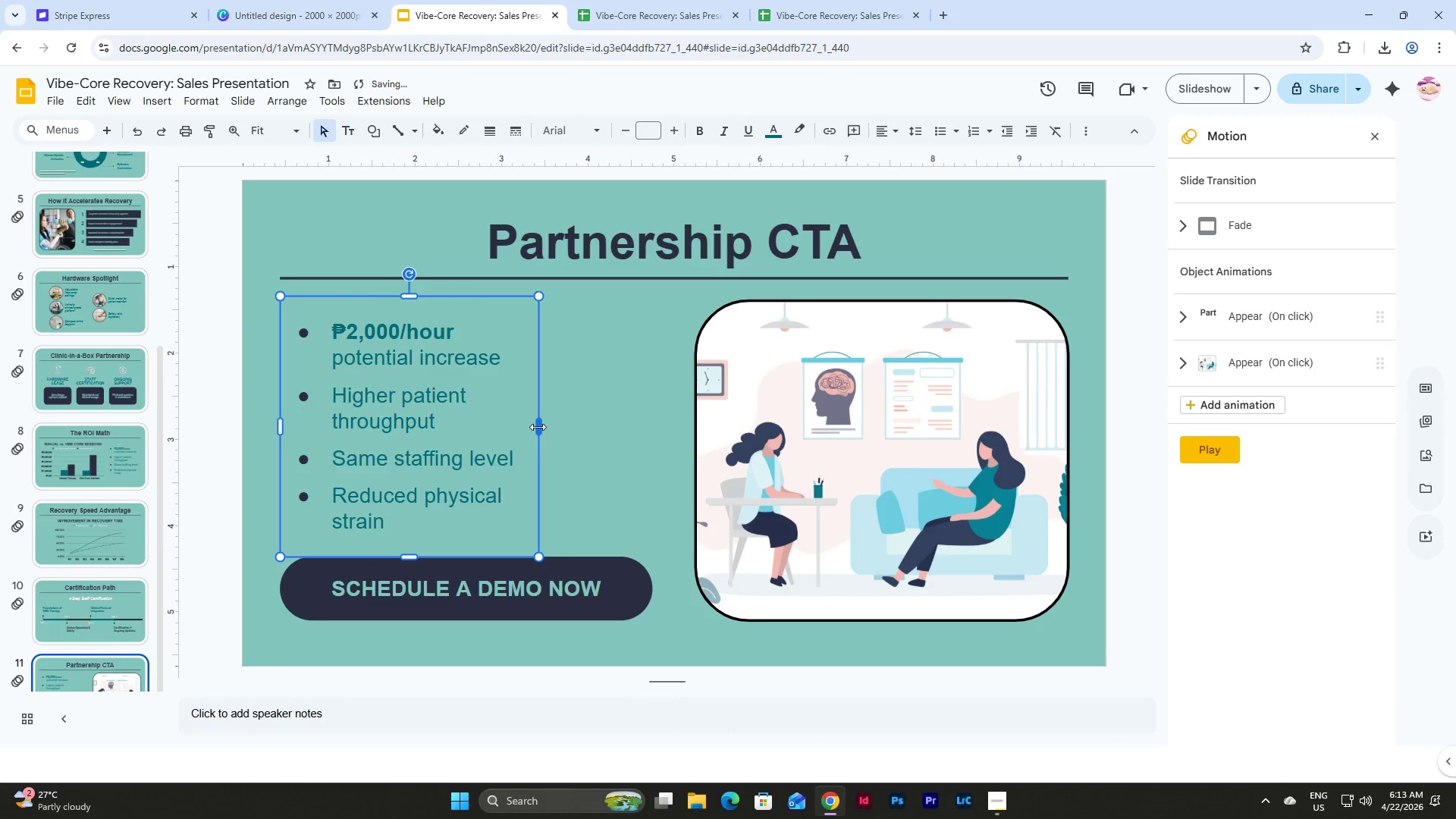 
left_click_drag(start_coordinate=[538, 427], to_coordinate=[650, 456])
 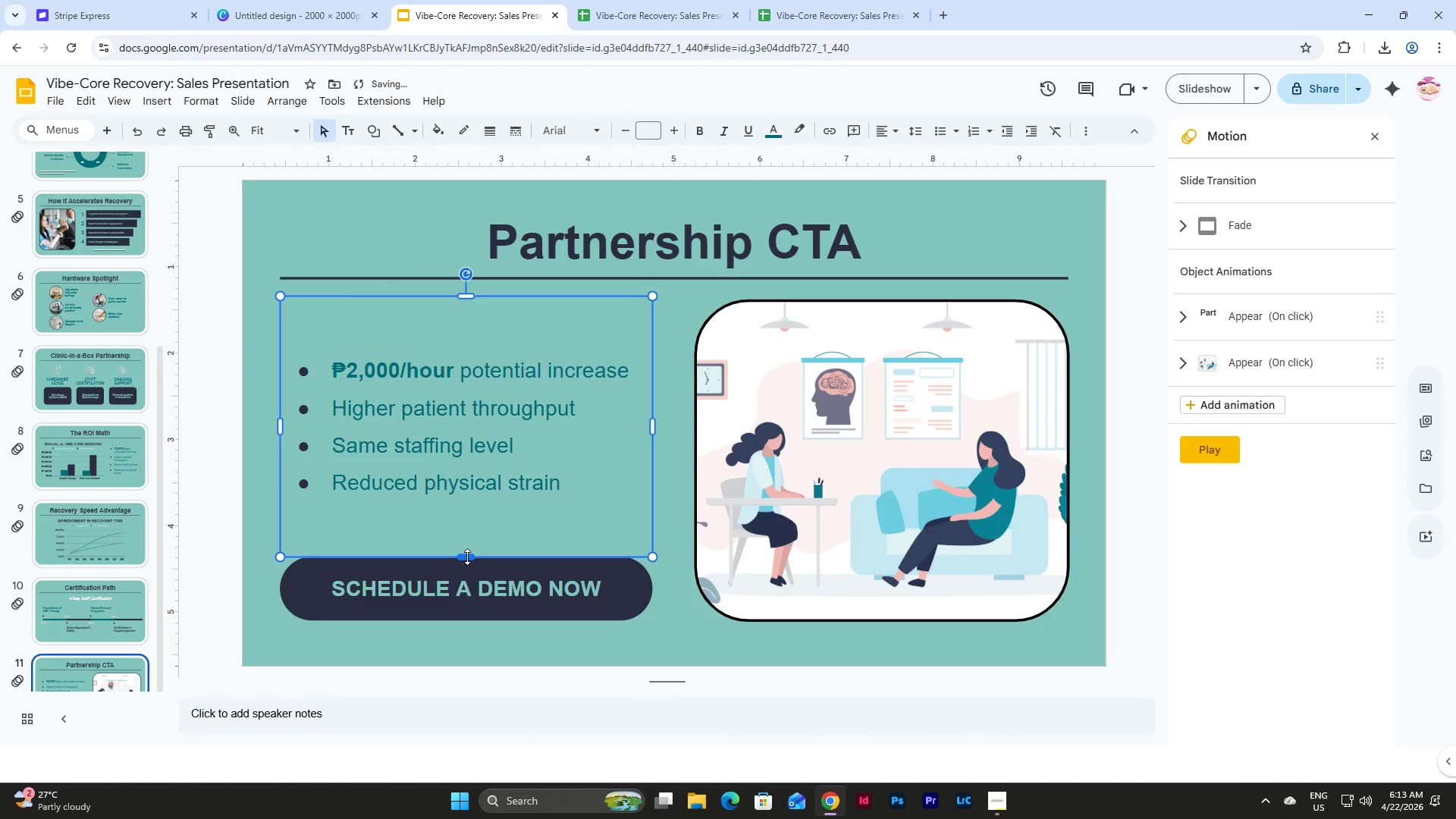 
left_click_drag(start_coordinate=[467, 556], to_coordinate=[468, 535])
 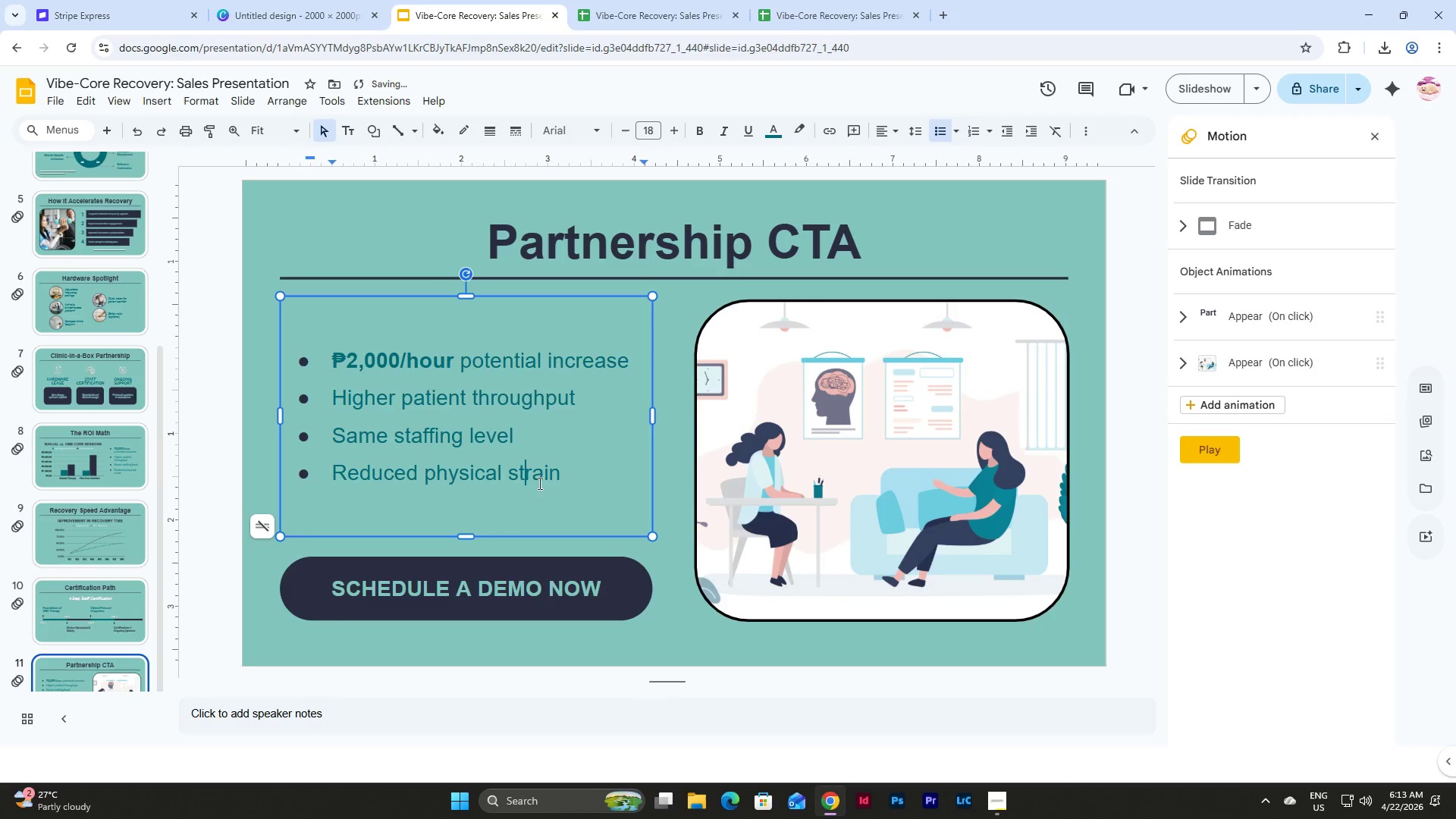 
double_click([575, 482])
 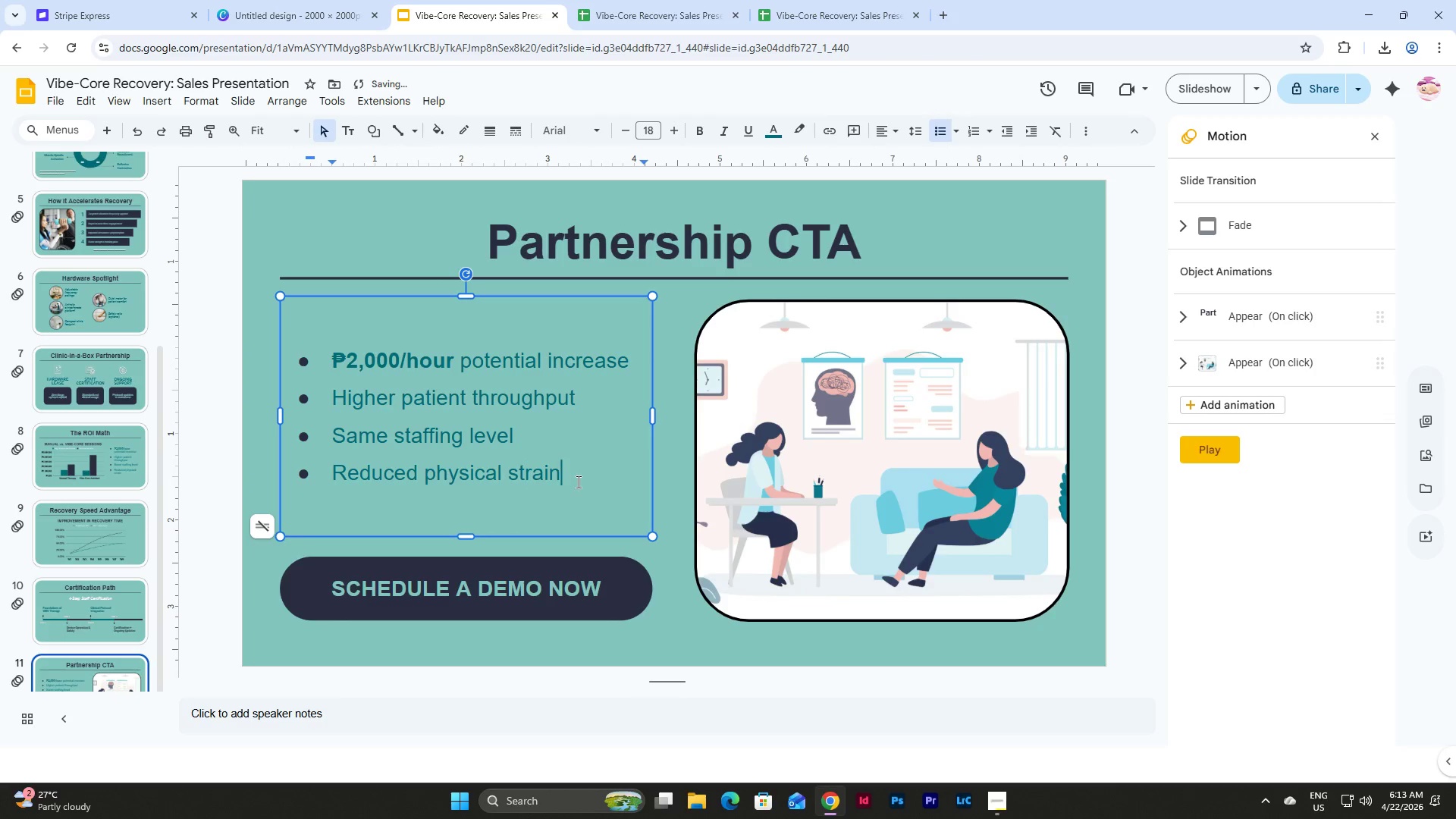 
left_click_drag(start_coordinate=[577, 482], to_coordinate=[290, 331])
 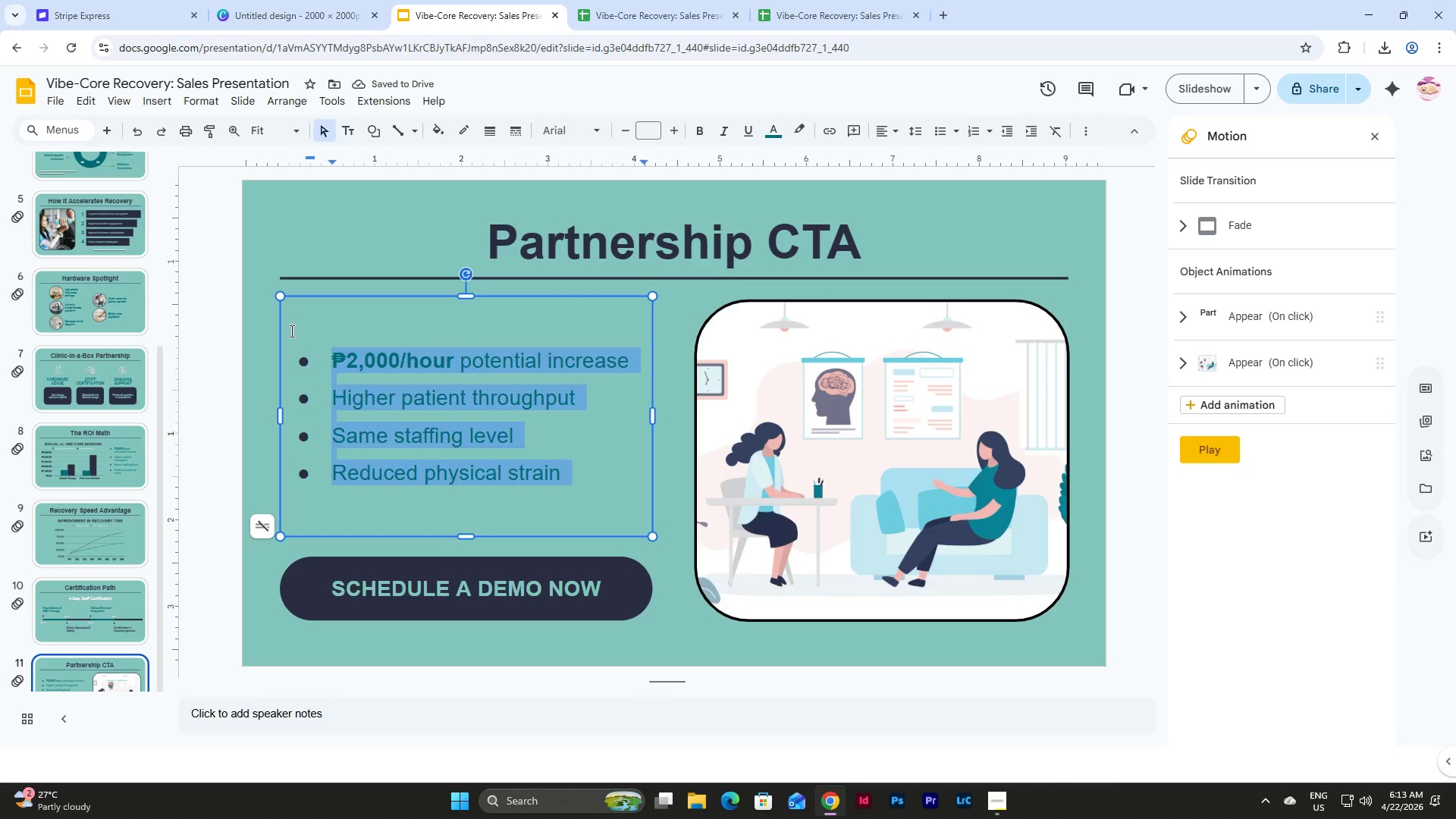 
key(Backspace)
 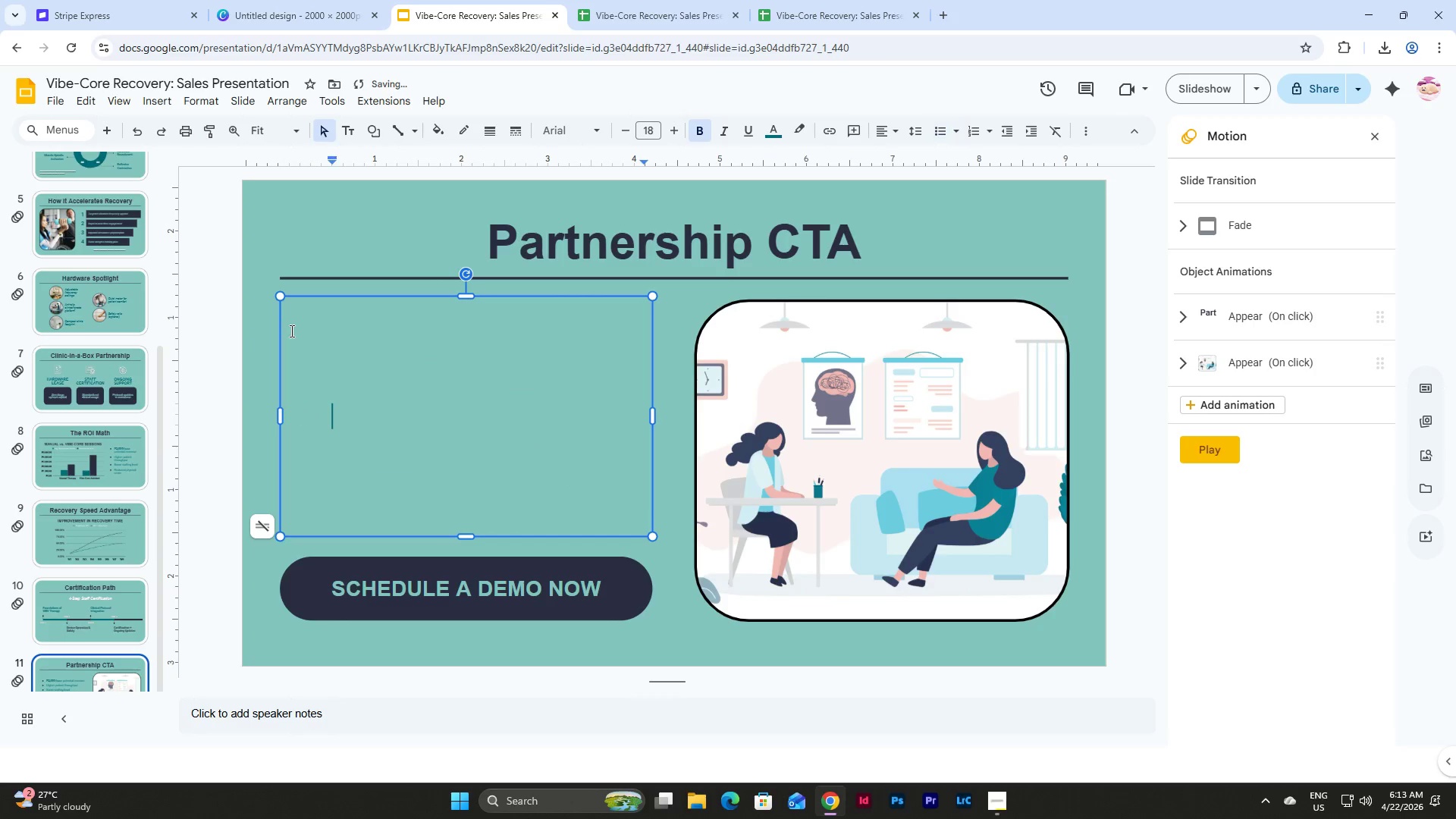 
key(Backspace)
 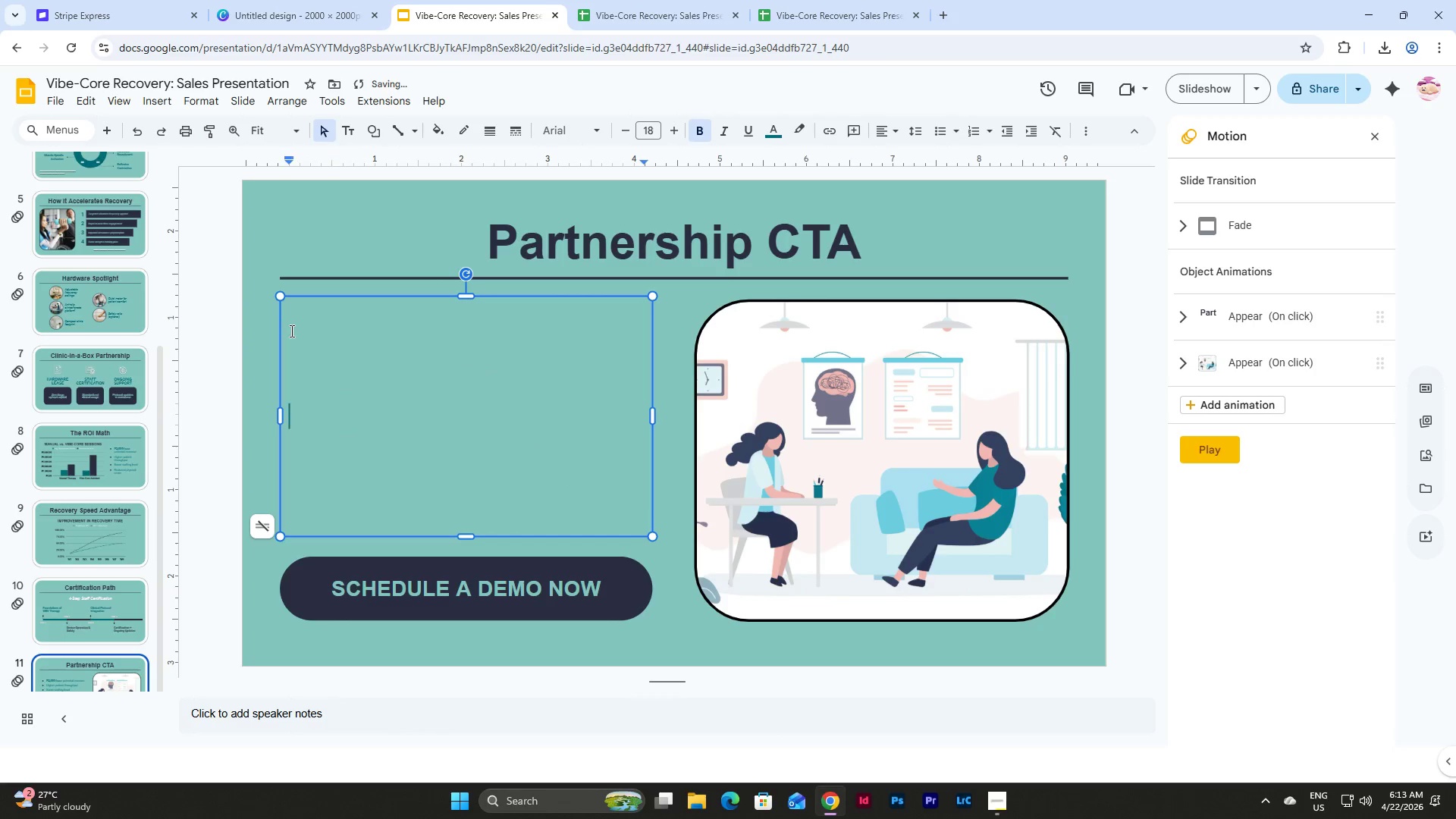 
key(Backspace)
 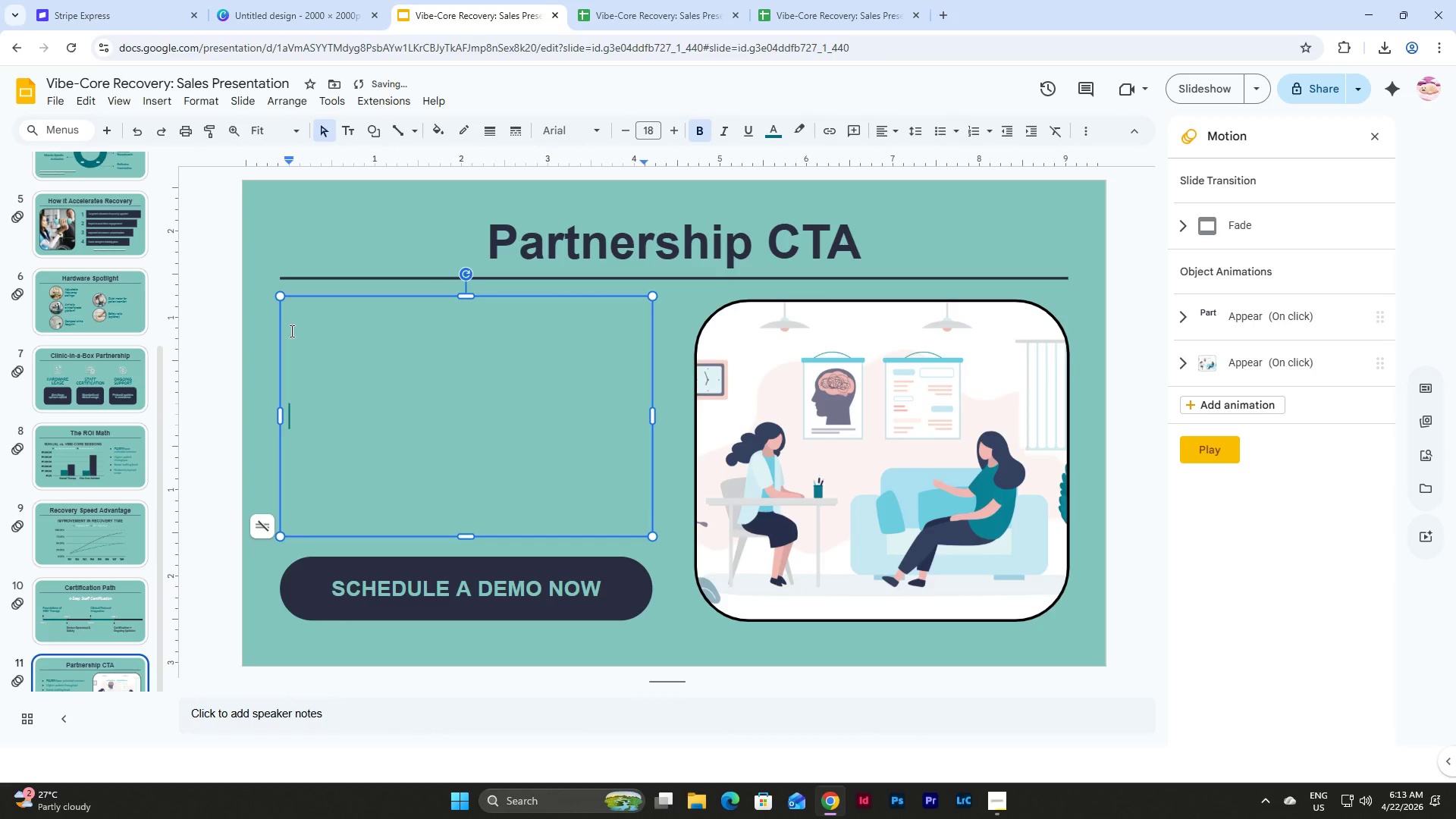 
key(Backspace)
 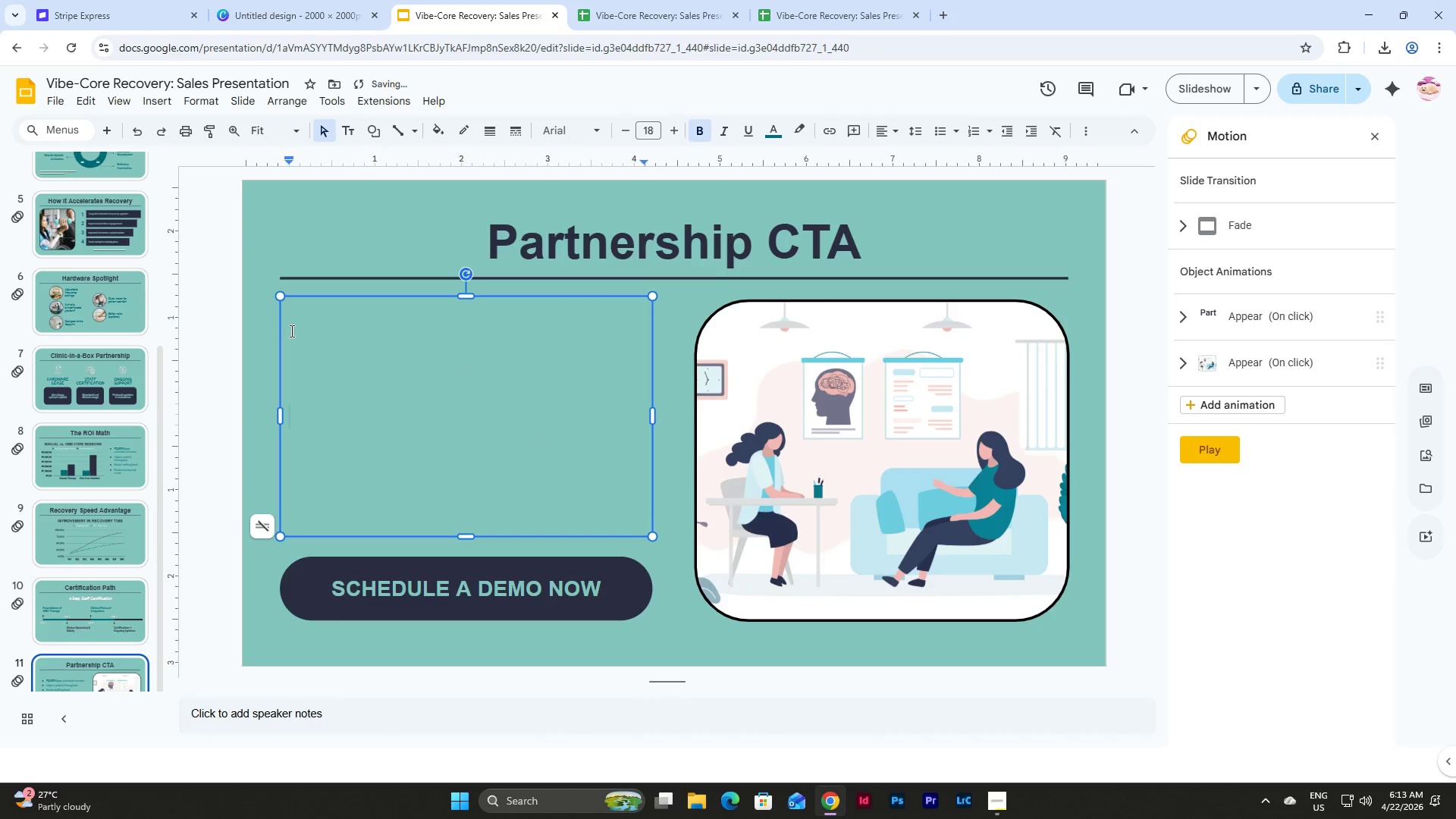 
key(Backspace)
 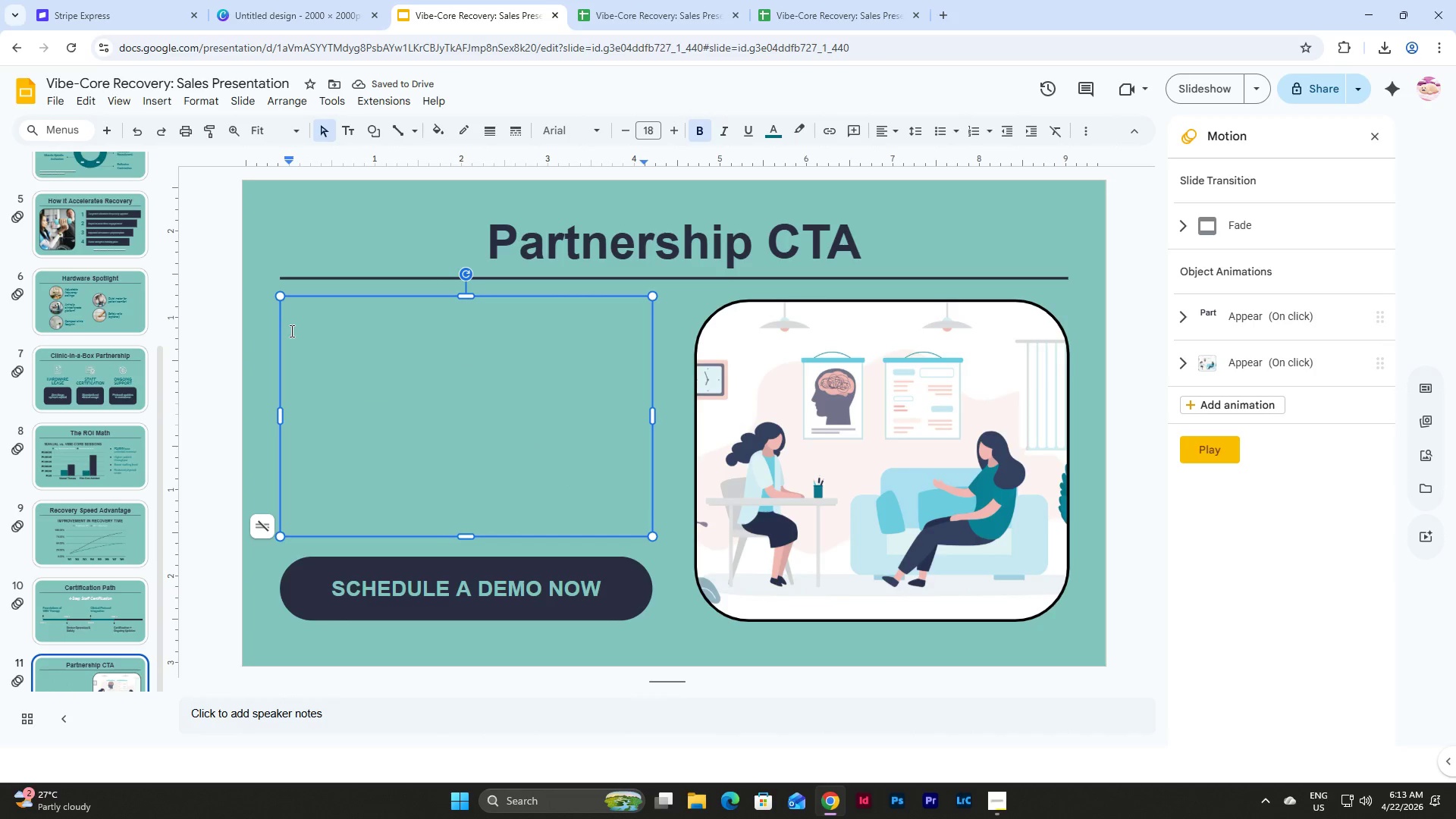 
wait(5.48)
 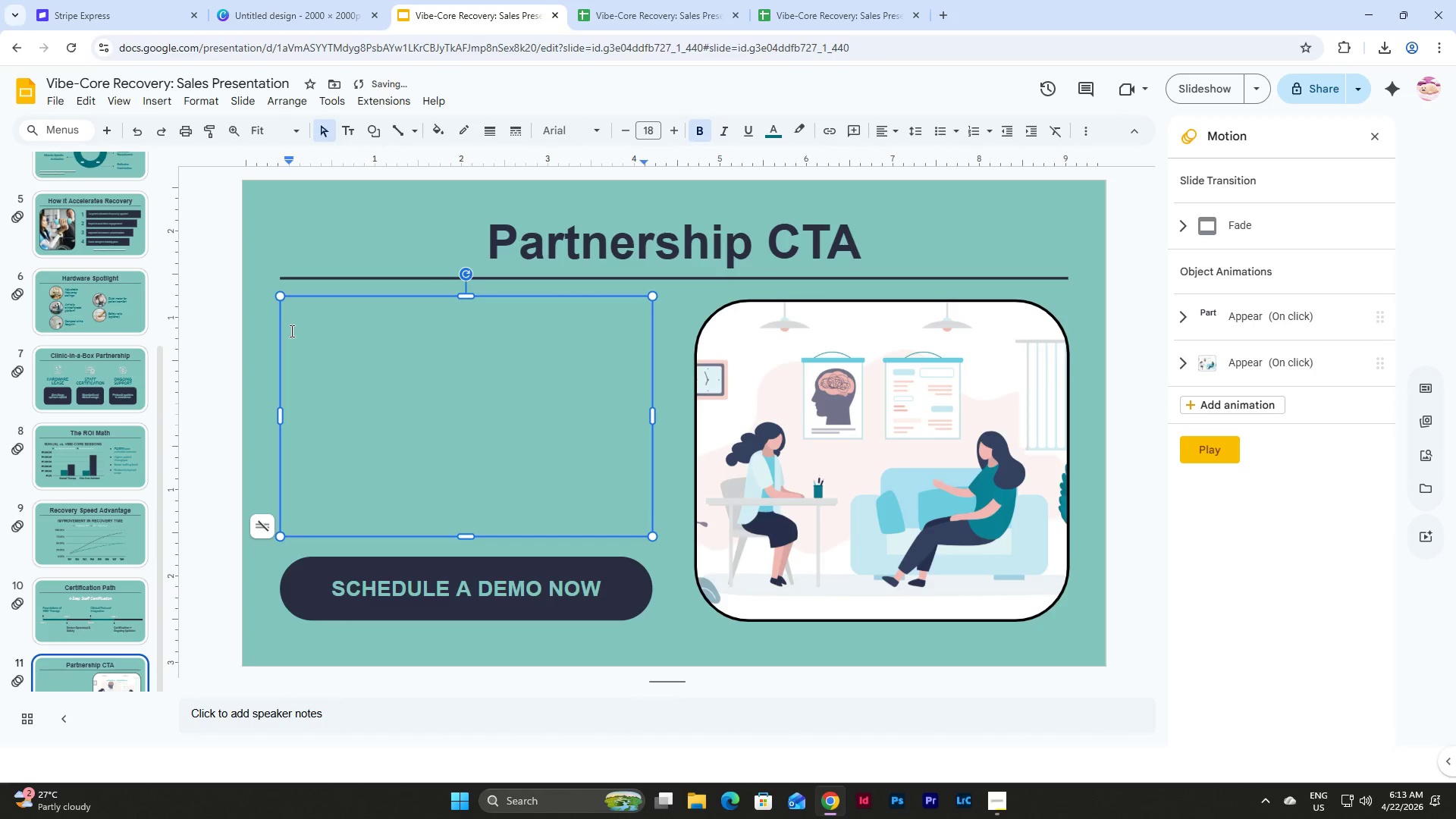 
type(partner@)
 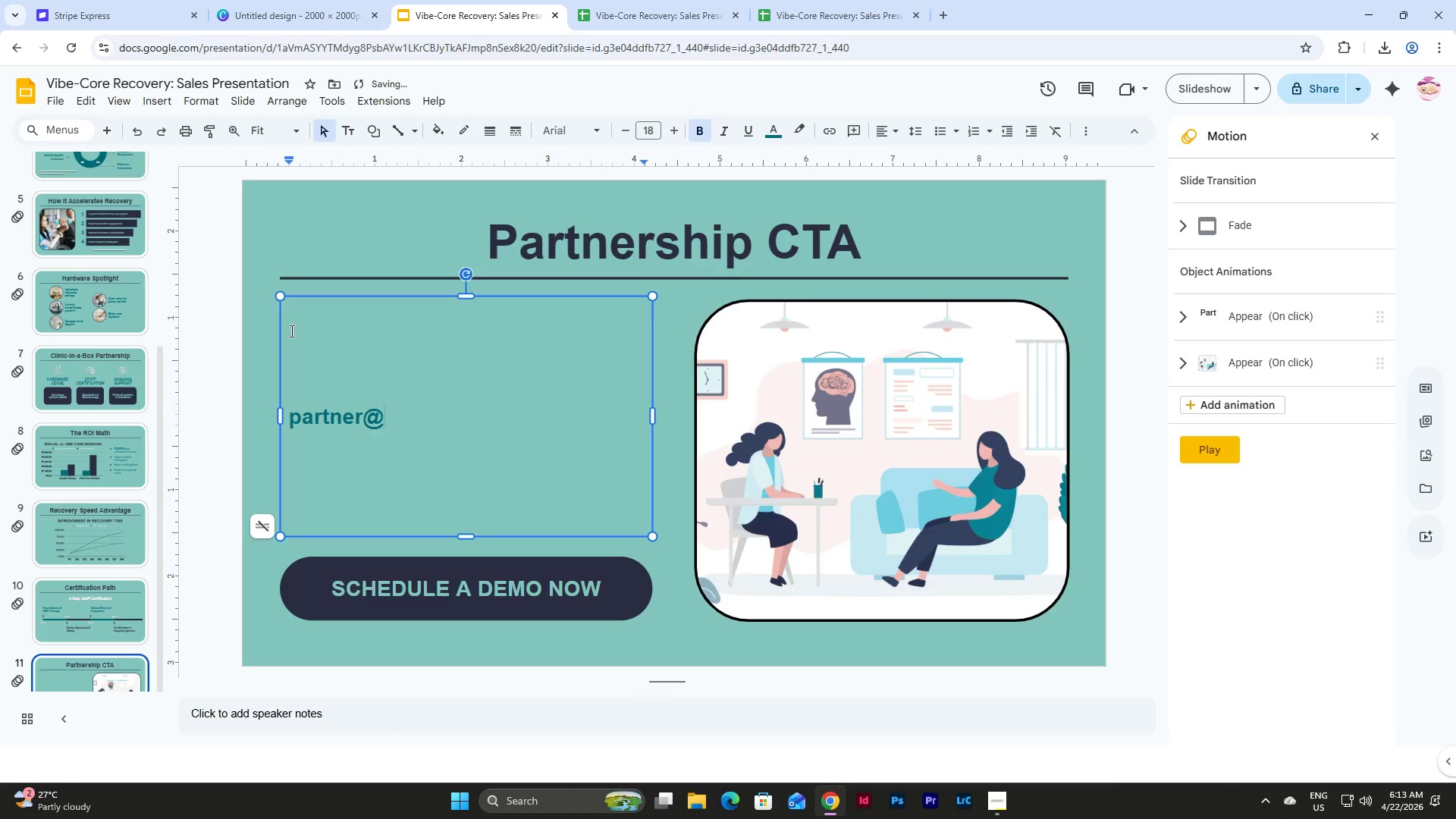 